 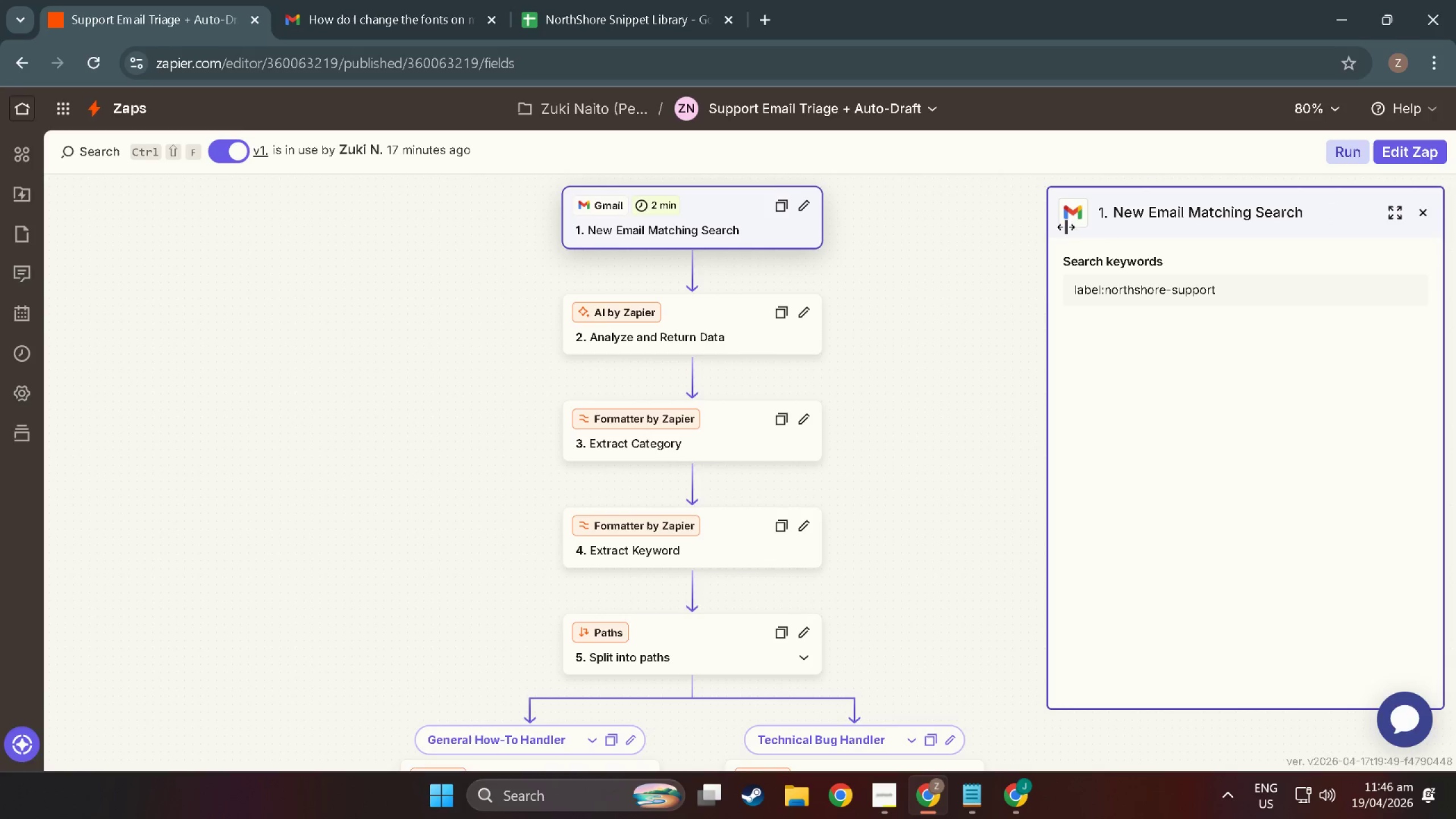 
left_click([1347, 154])
 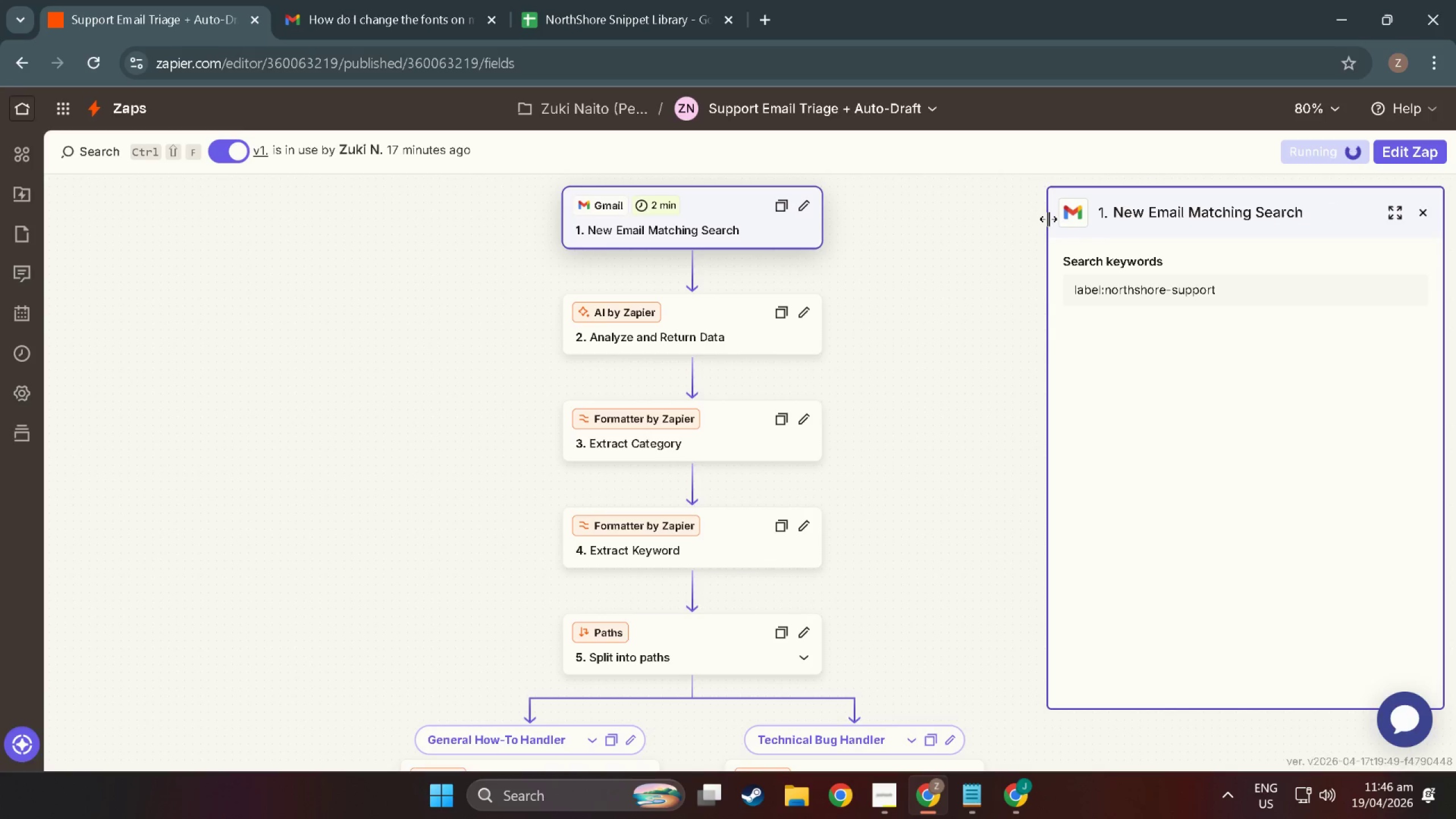 
mouse_move([1281, 151])
 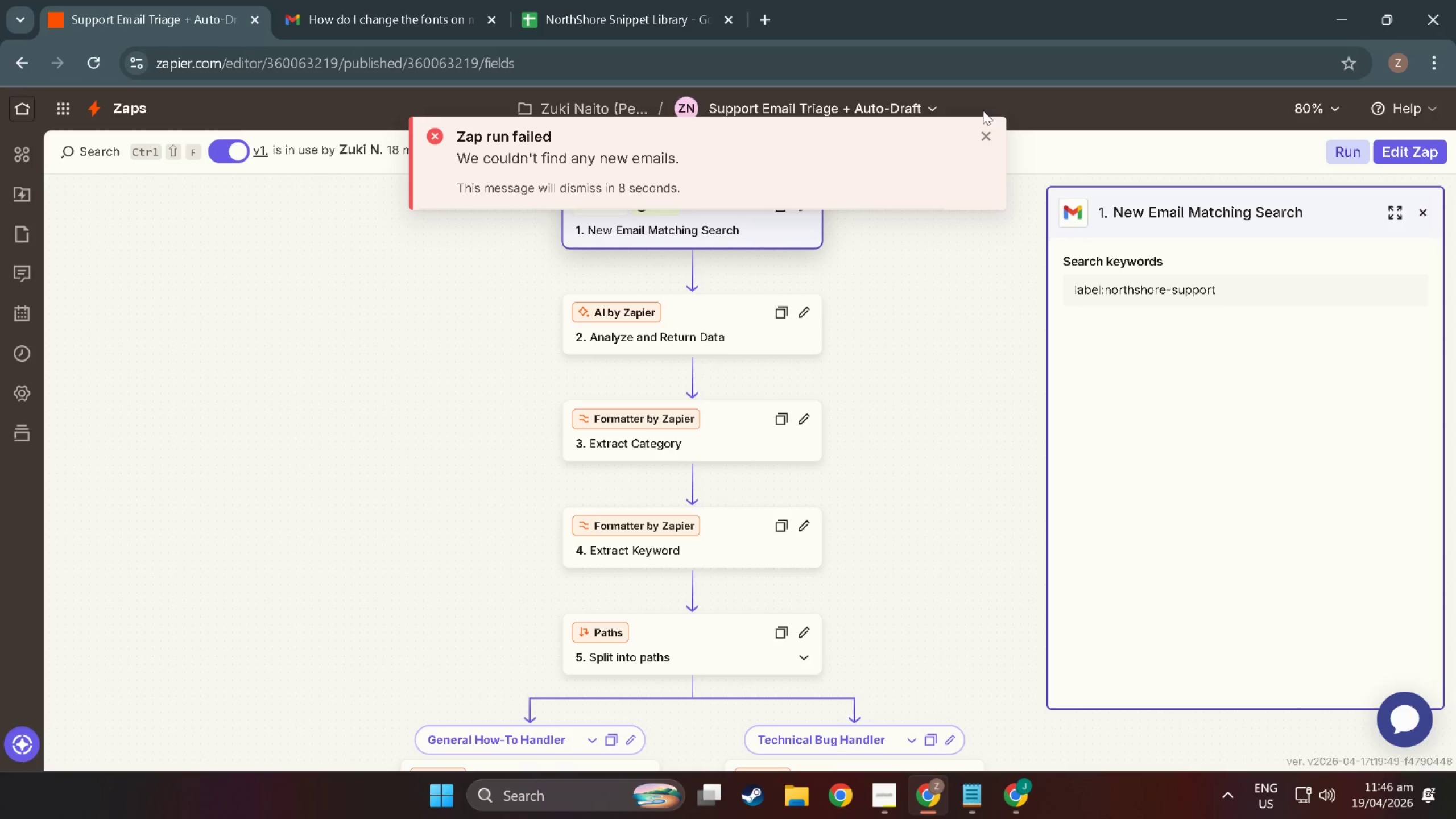 
left_click([980, 128])
 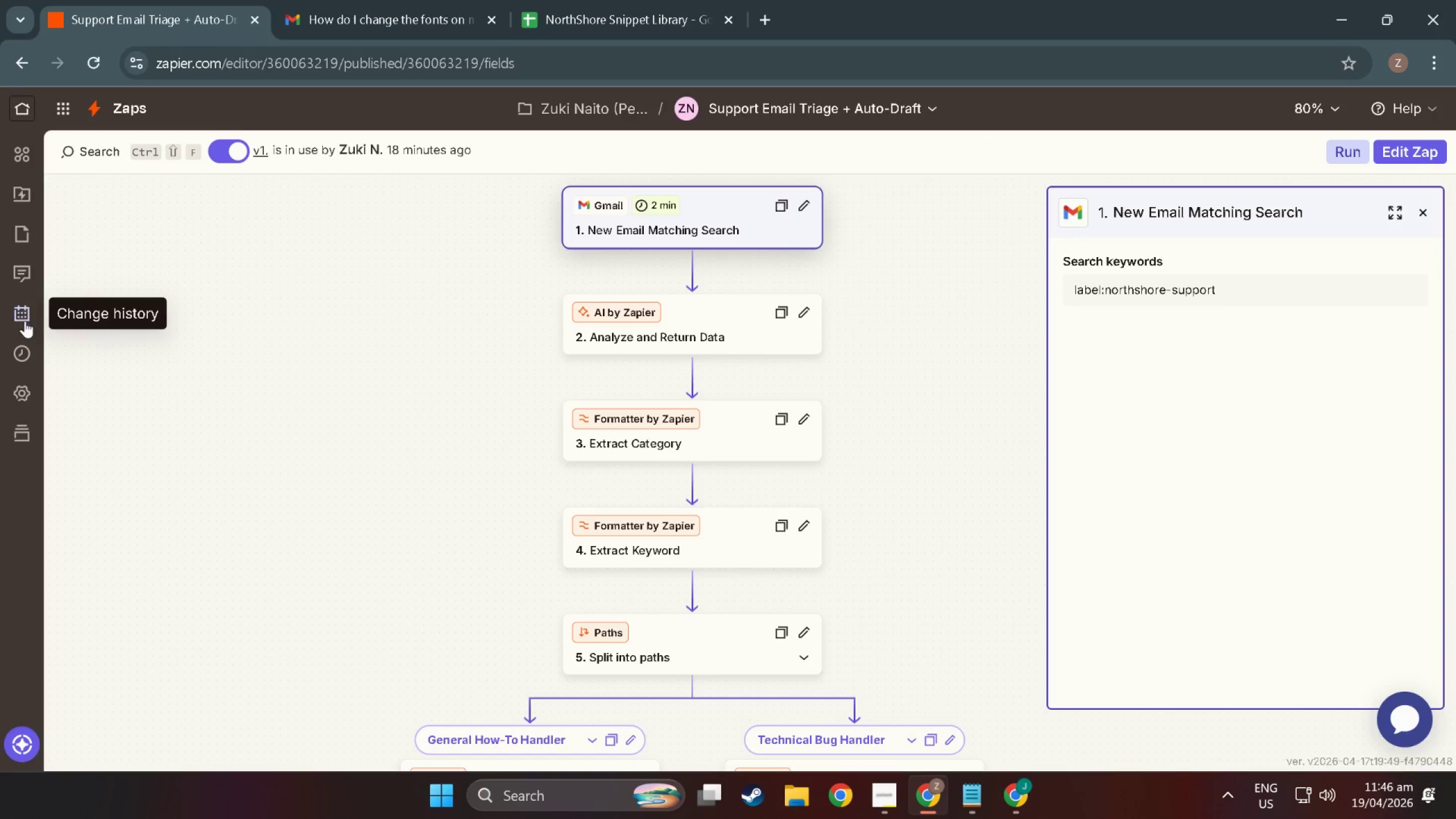 
left_click([32, 341])
 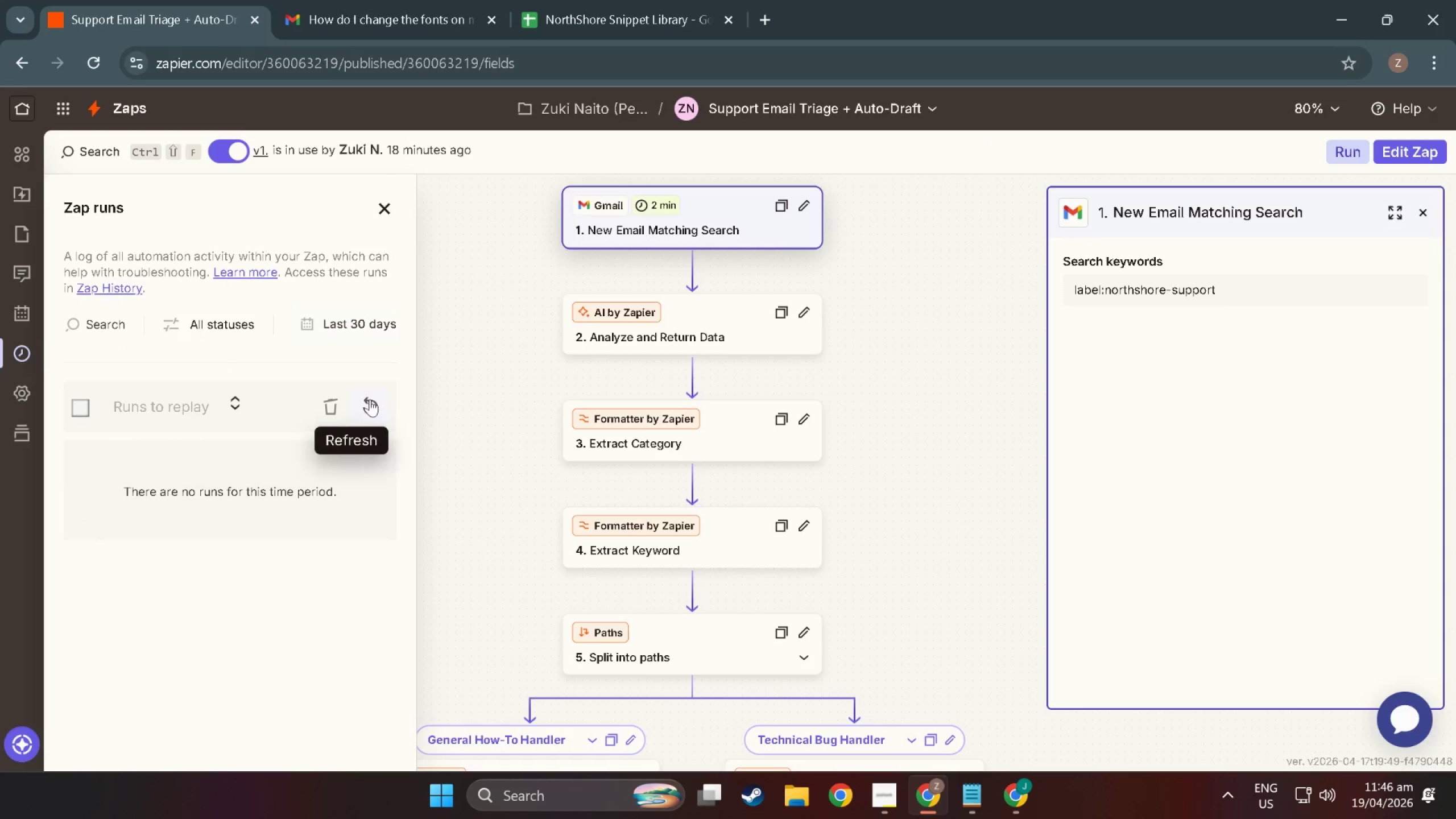 
left_click([370, 408])
 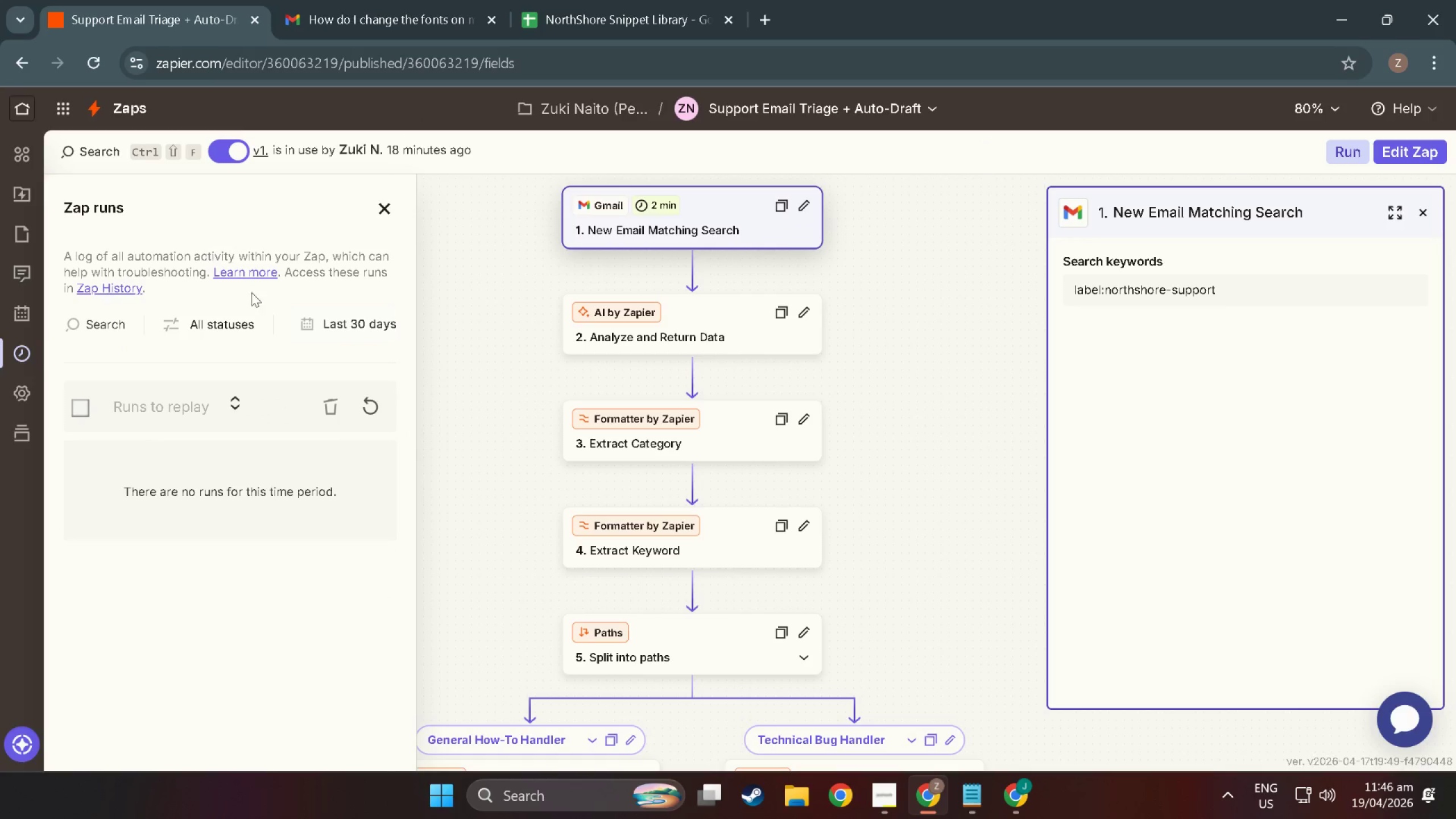 
left_click([384, 413])
 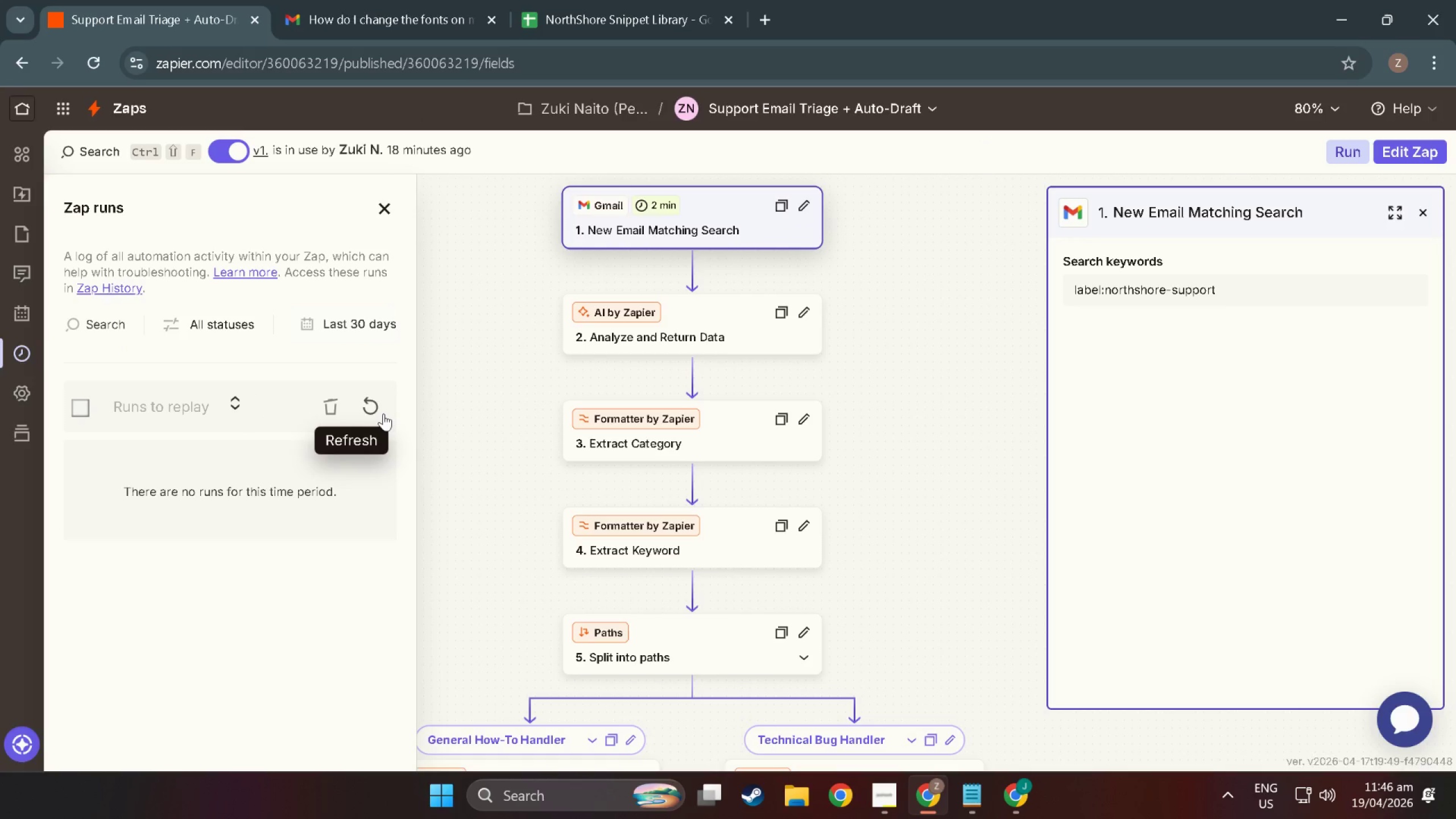 
left_click([383, 413])
 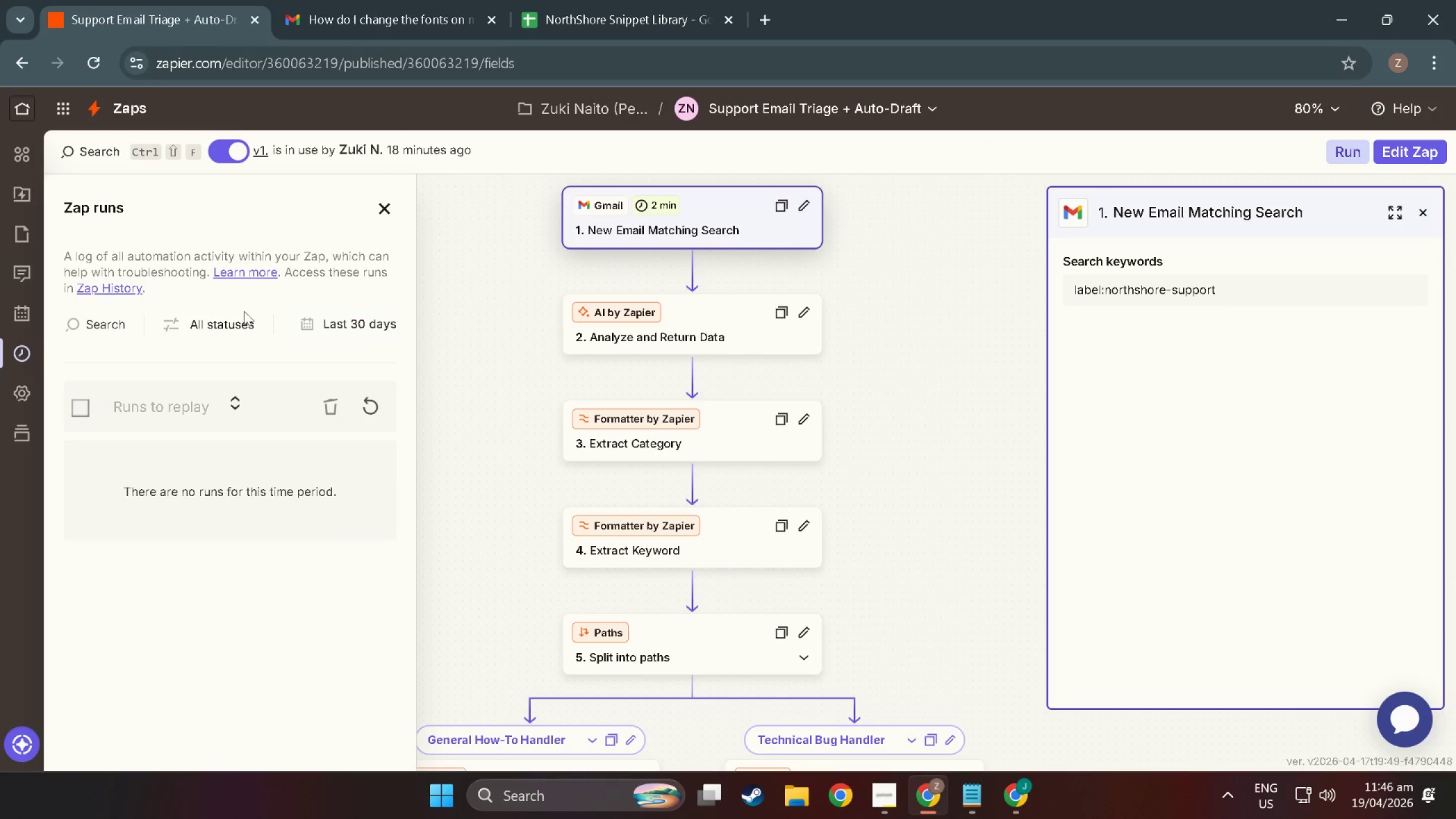 
left_click([384, 400])
 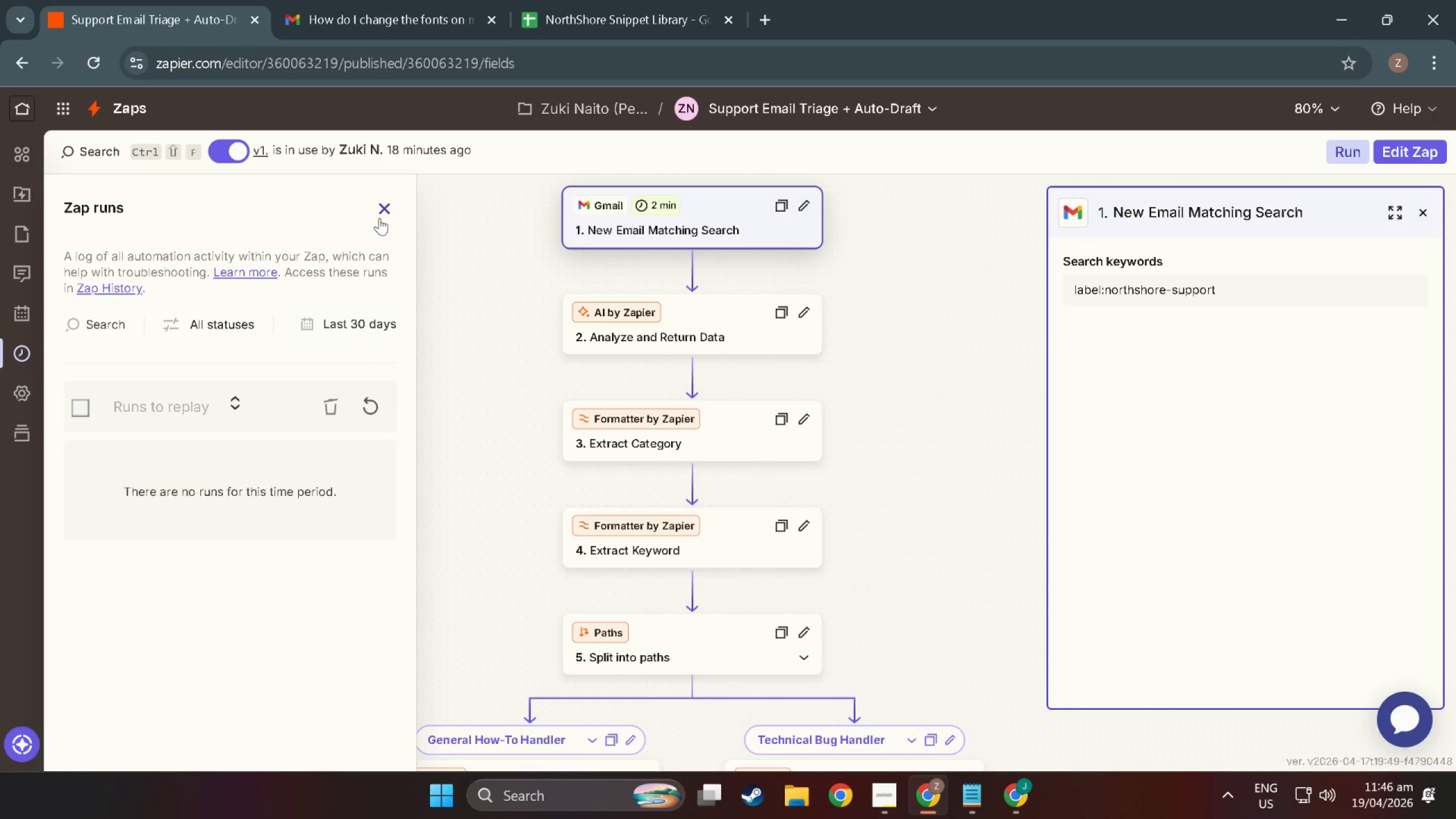 
left_click([381, 206])
 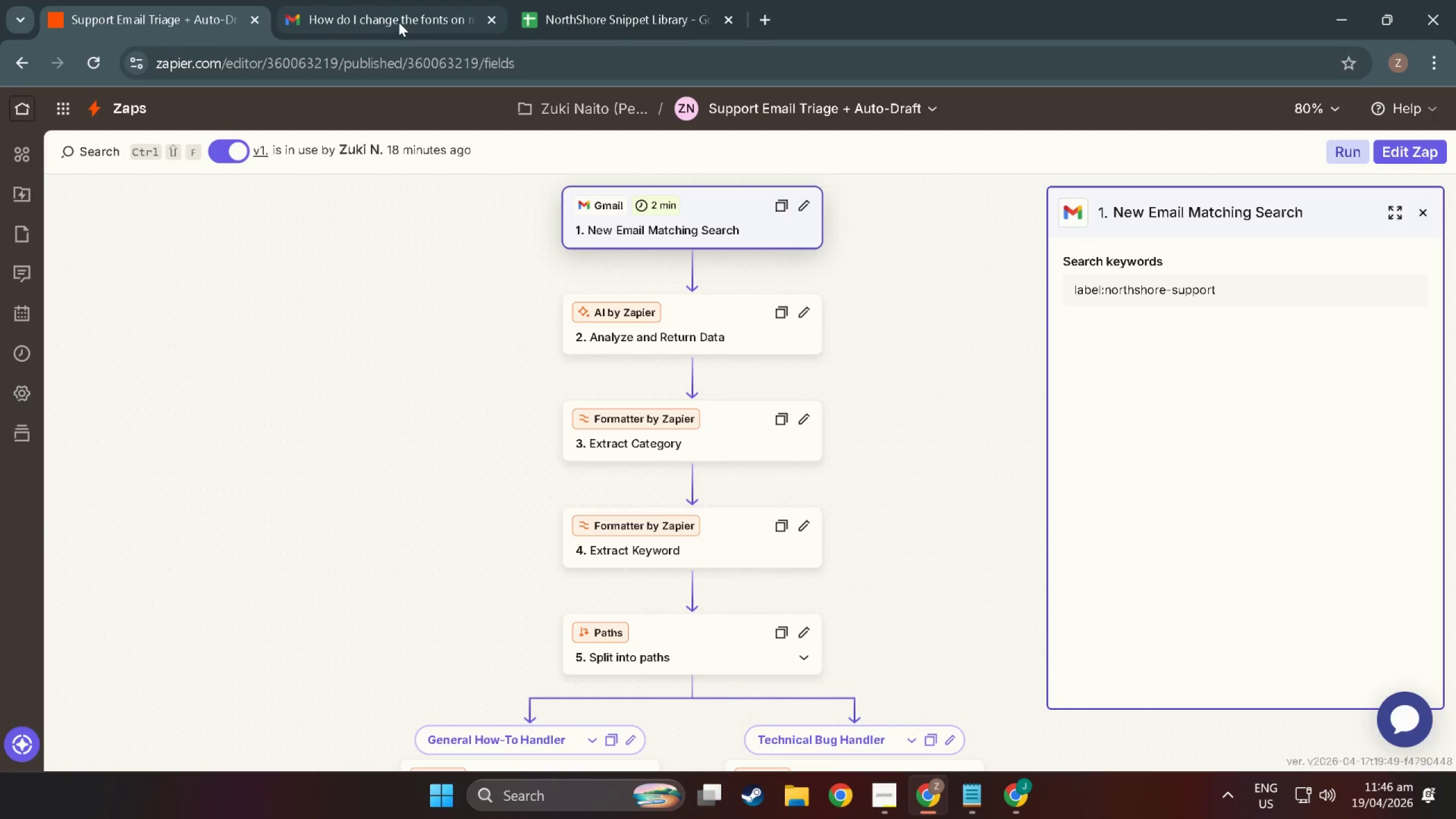 
left_click([399, 21])
 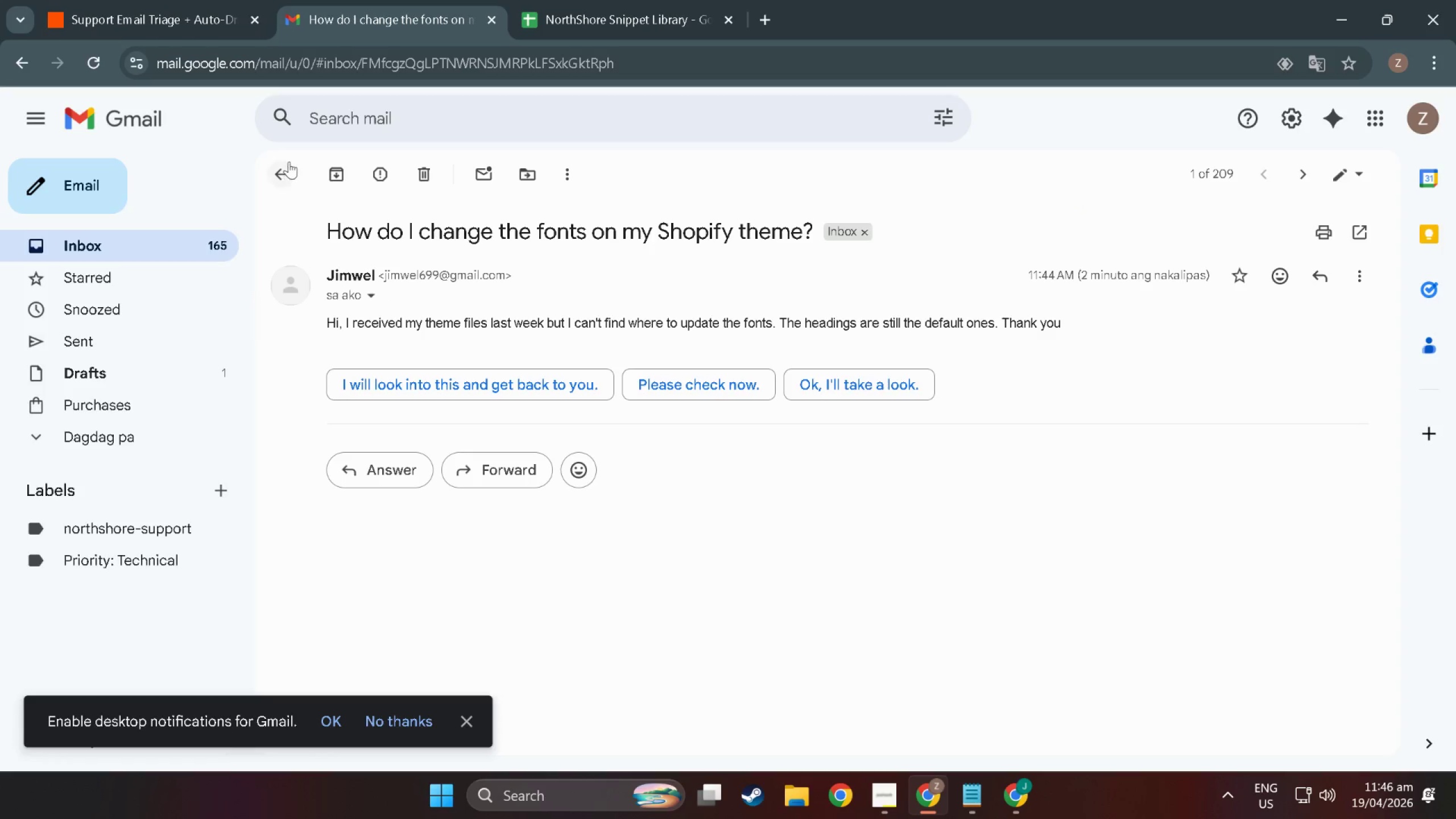 
left_click([282, 171])
 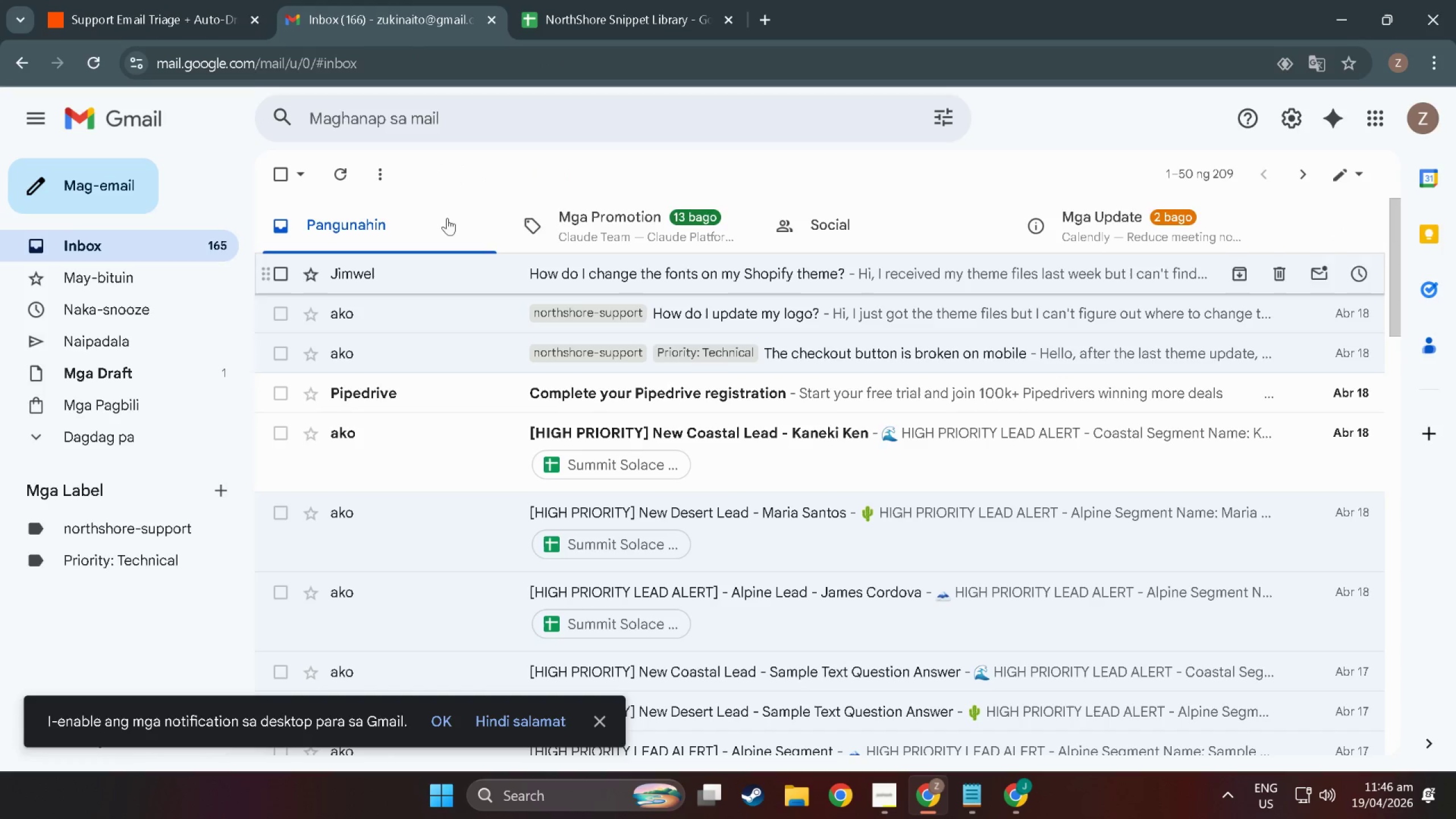 
left_click([87, 53])
 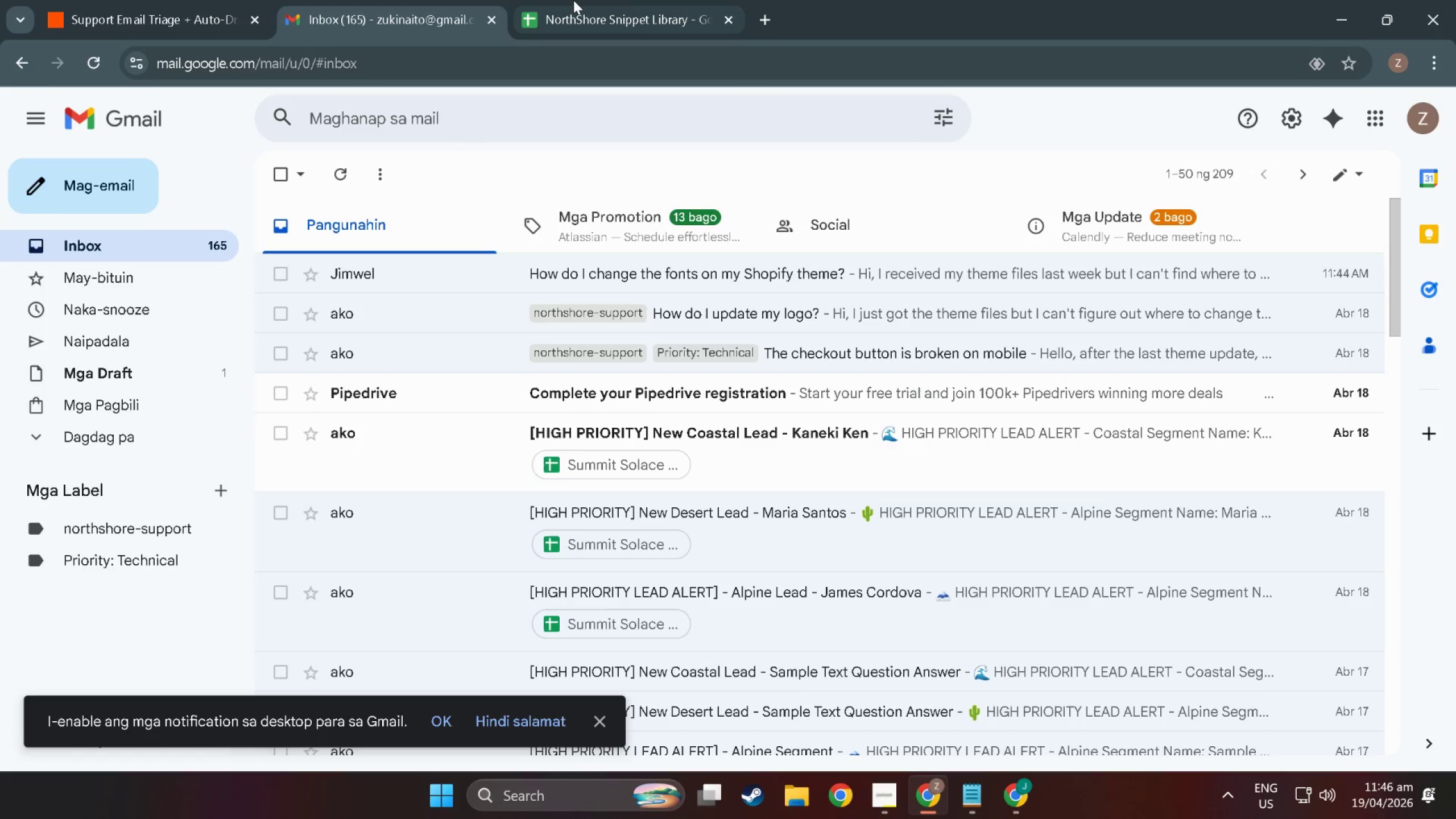 
wait(5.3)
 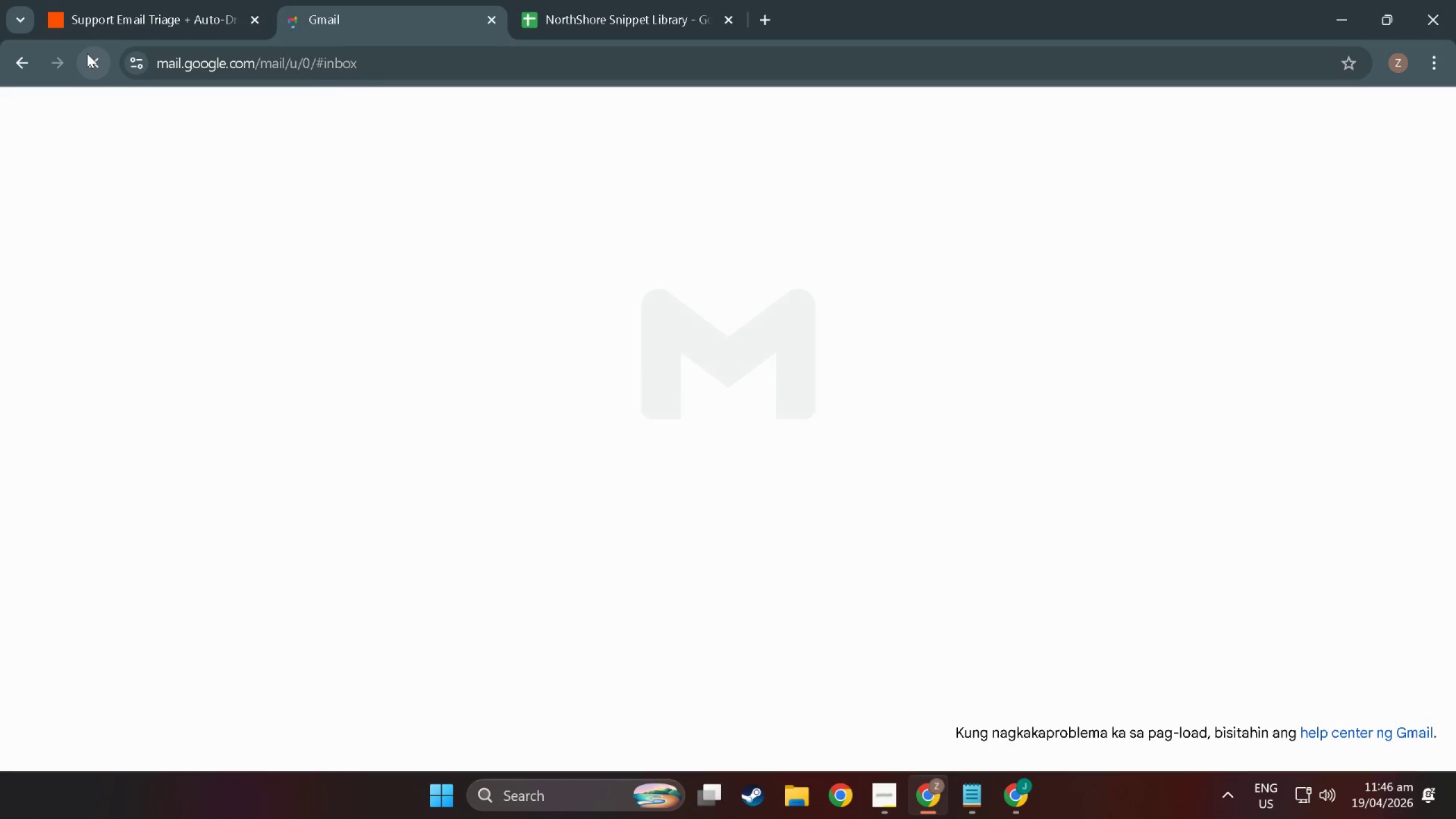 
left_click([566, 4])
 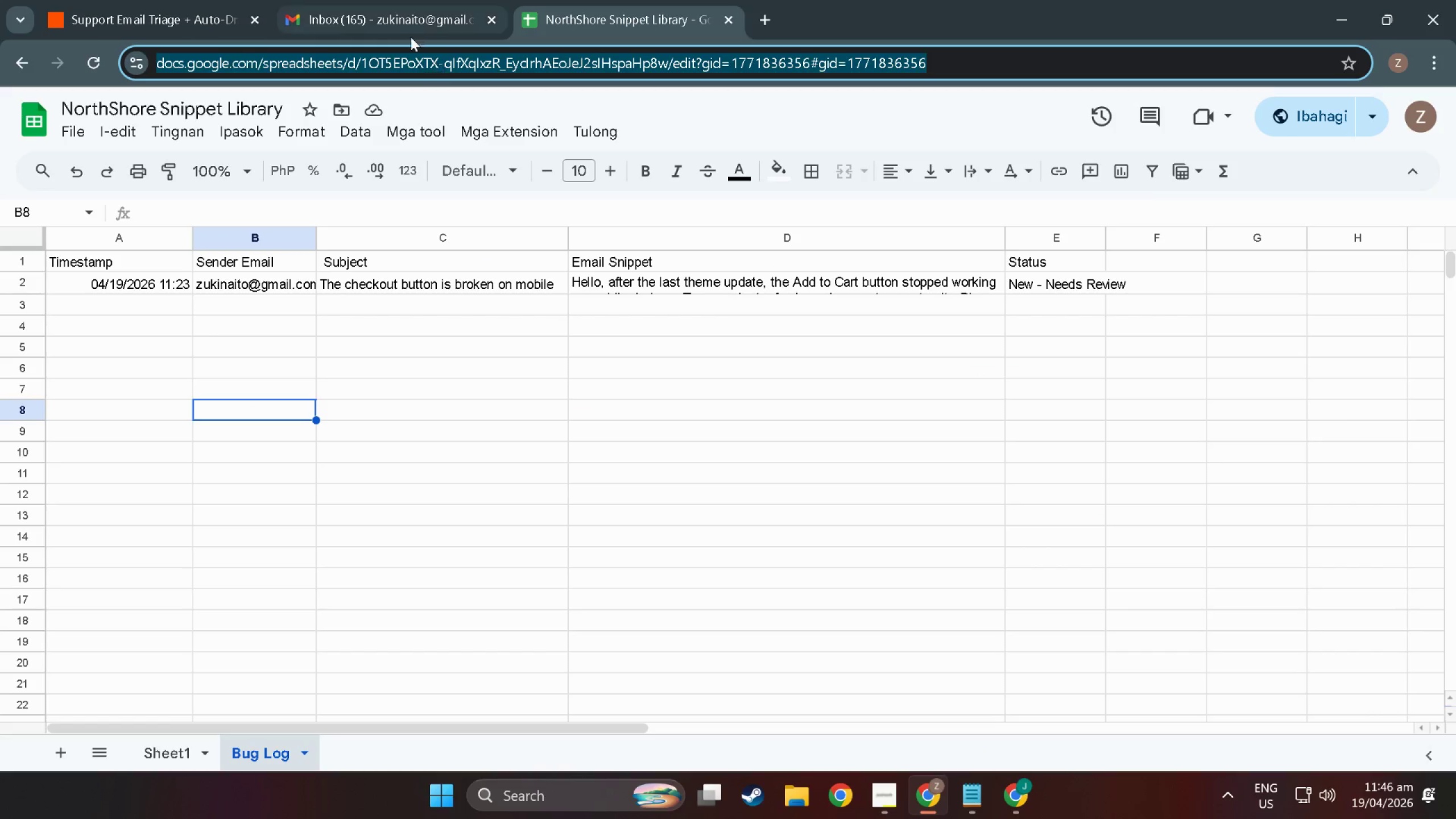 
left_click([380, 9])
 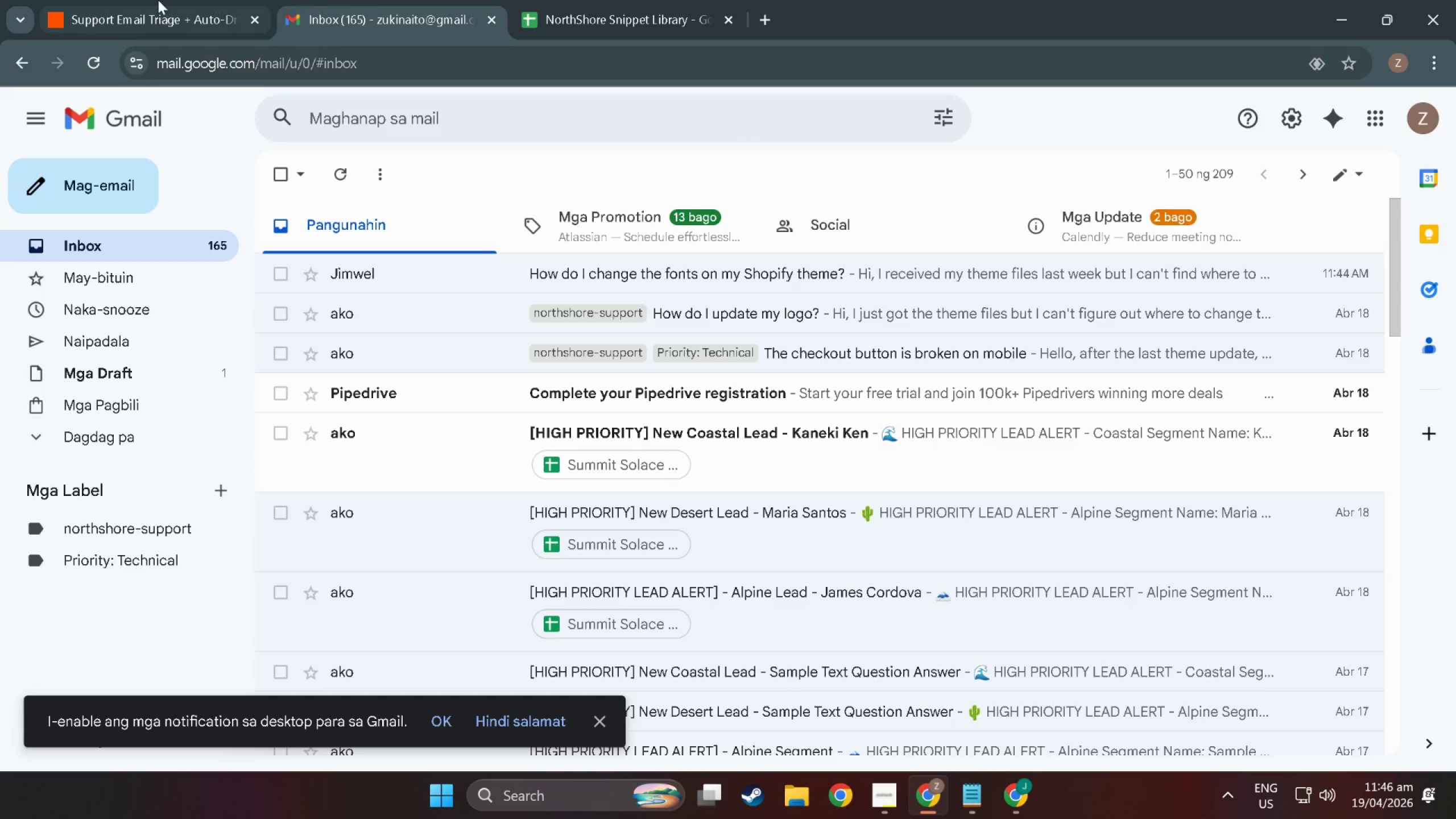 
left_click([134, 0])
 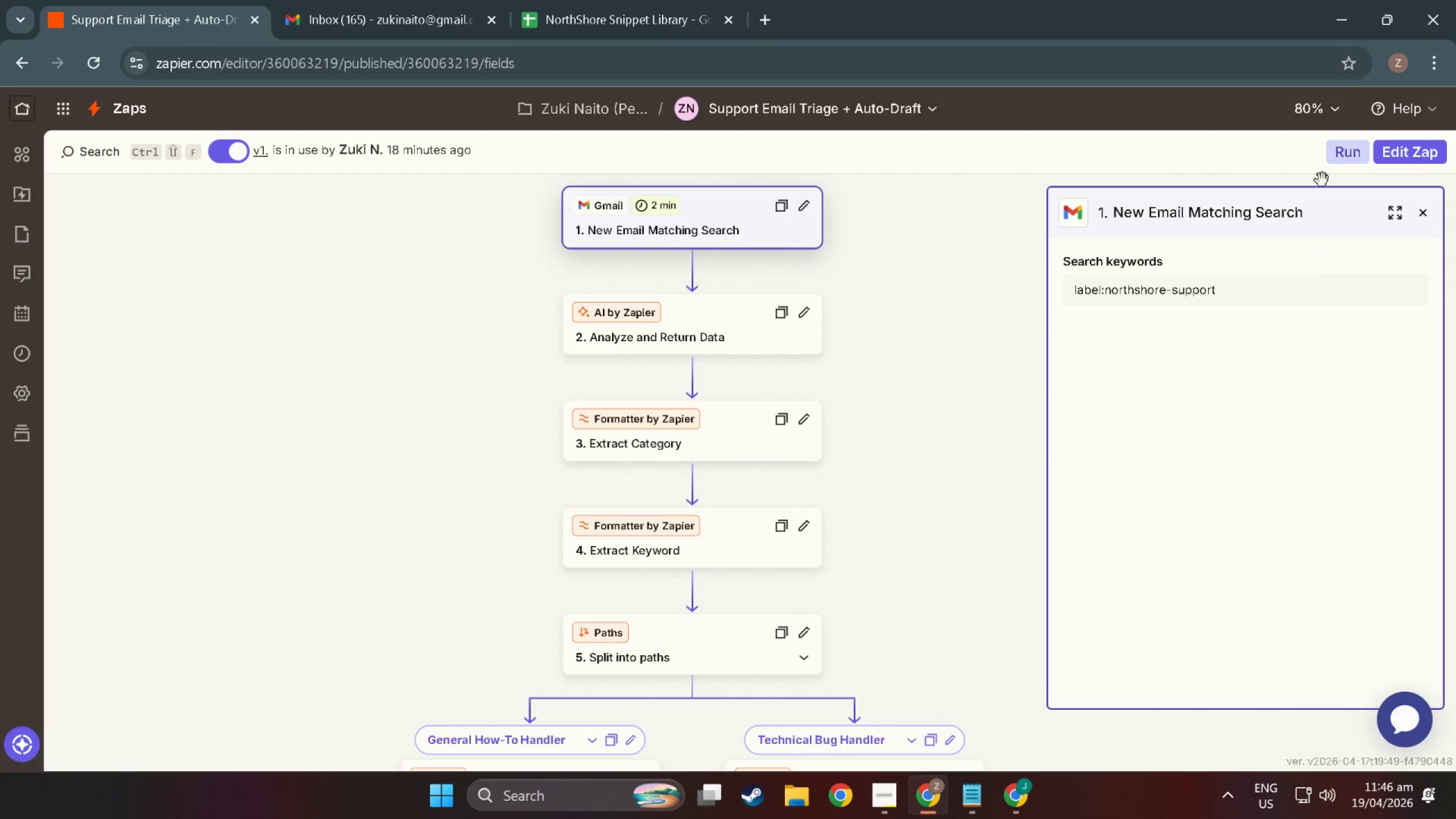 
double_click([1329, 162])
 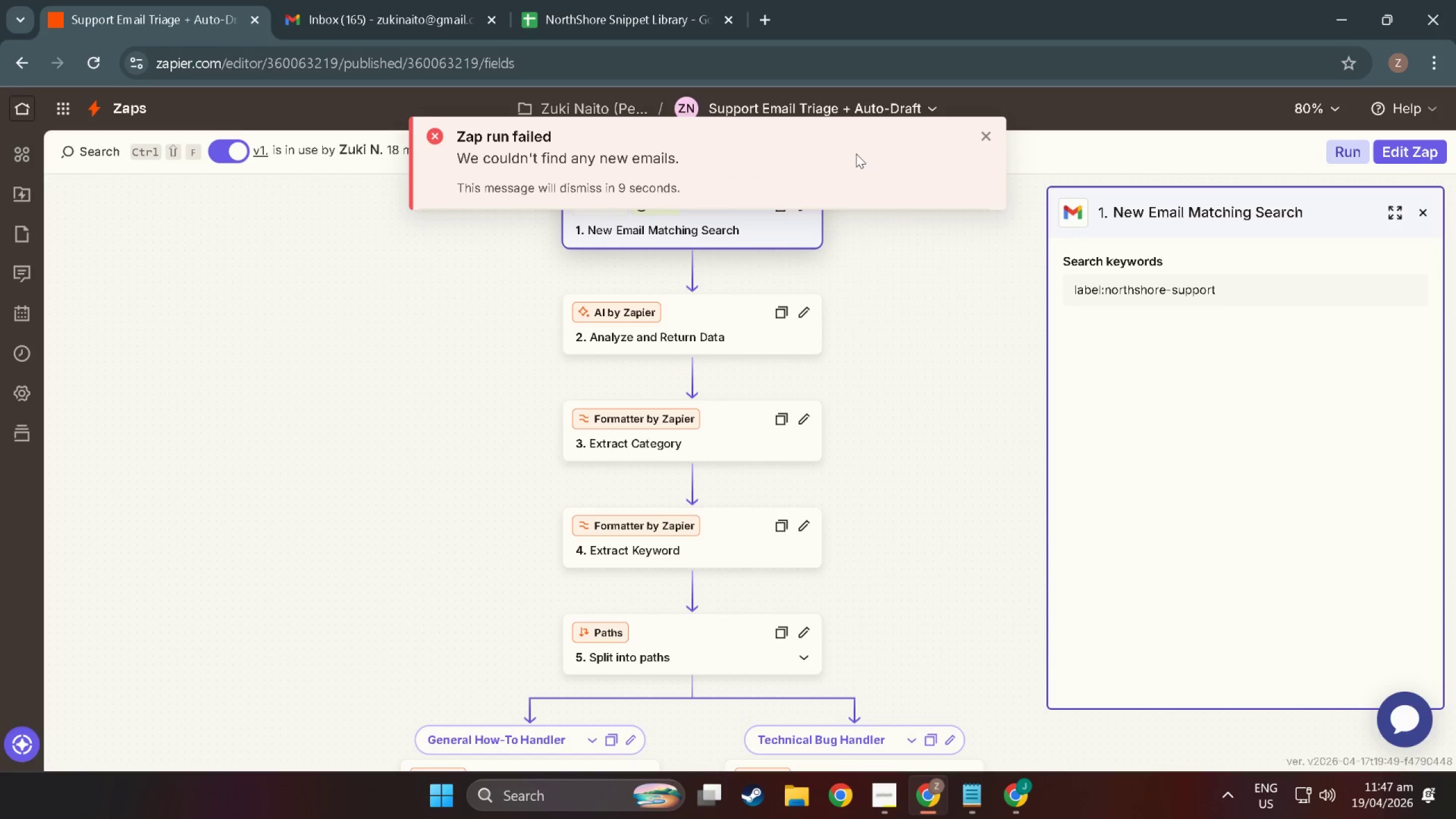 
wait(6.78)
 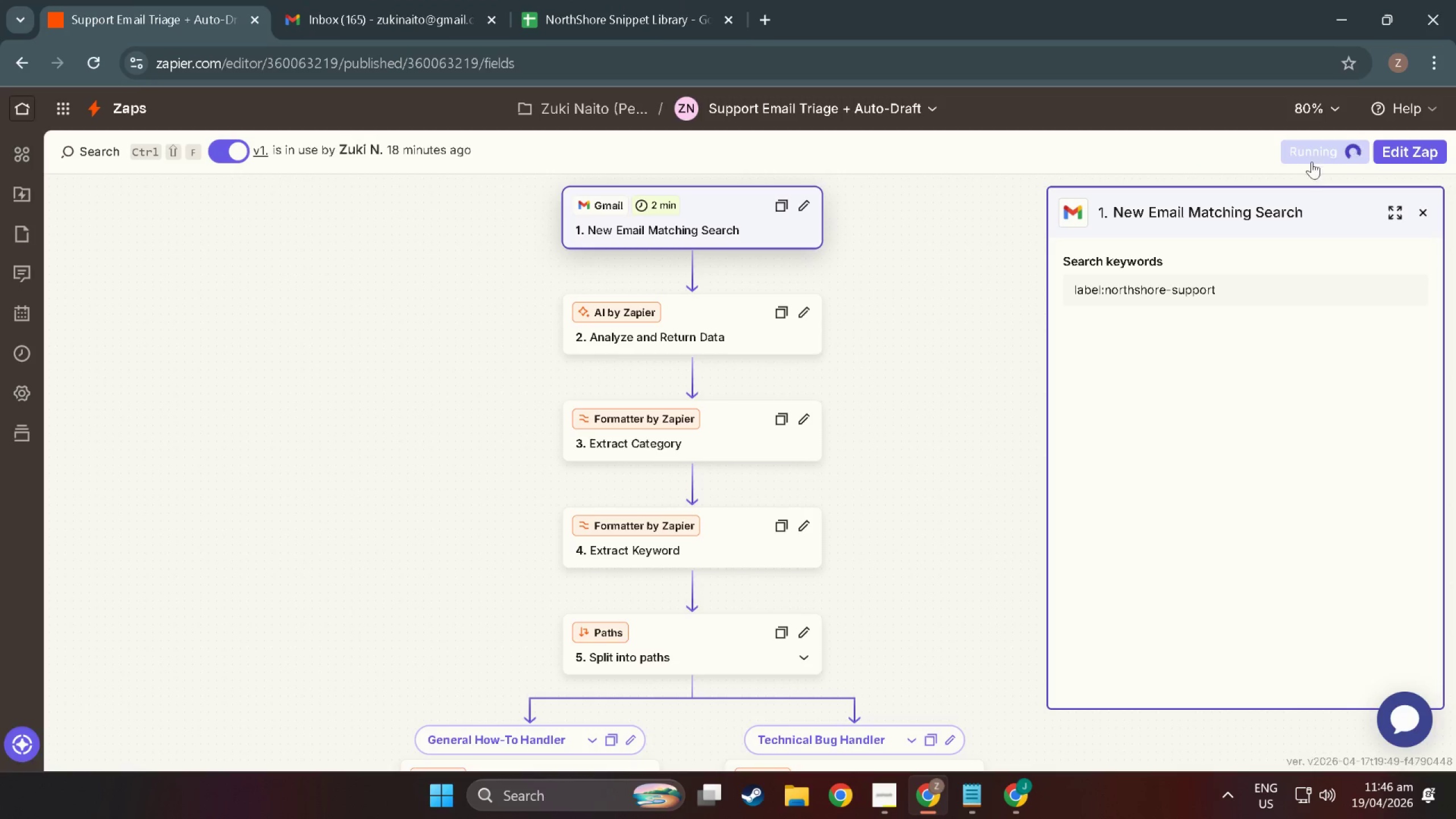 
left_click([981, 132])
 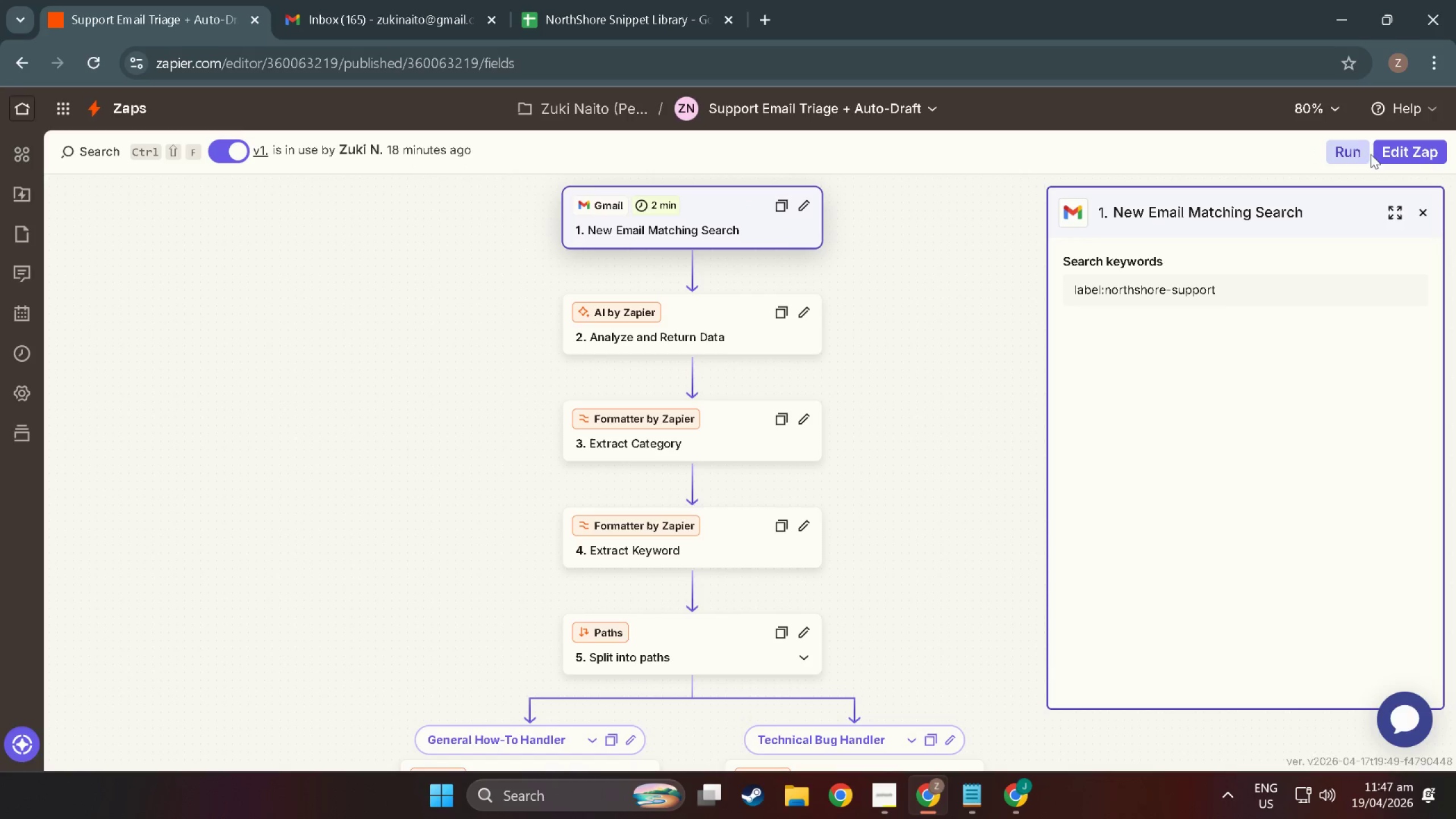 
left_click([1398, 155])
 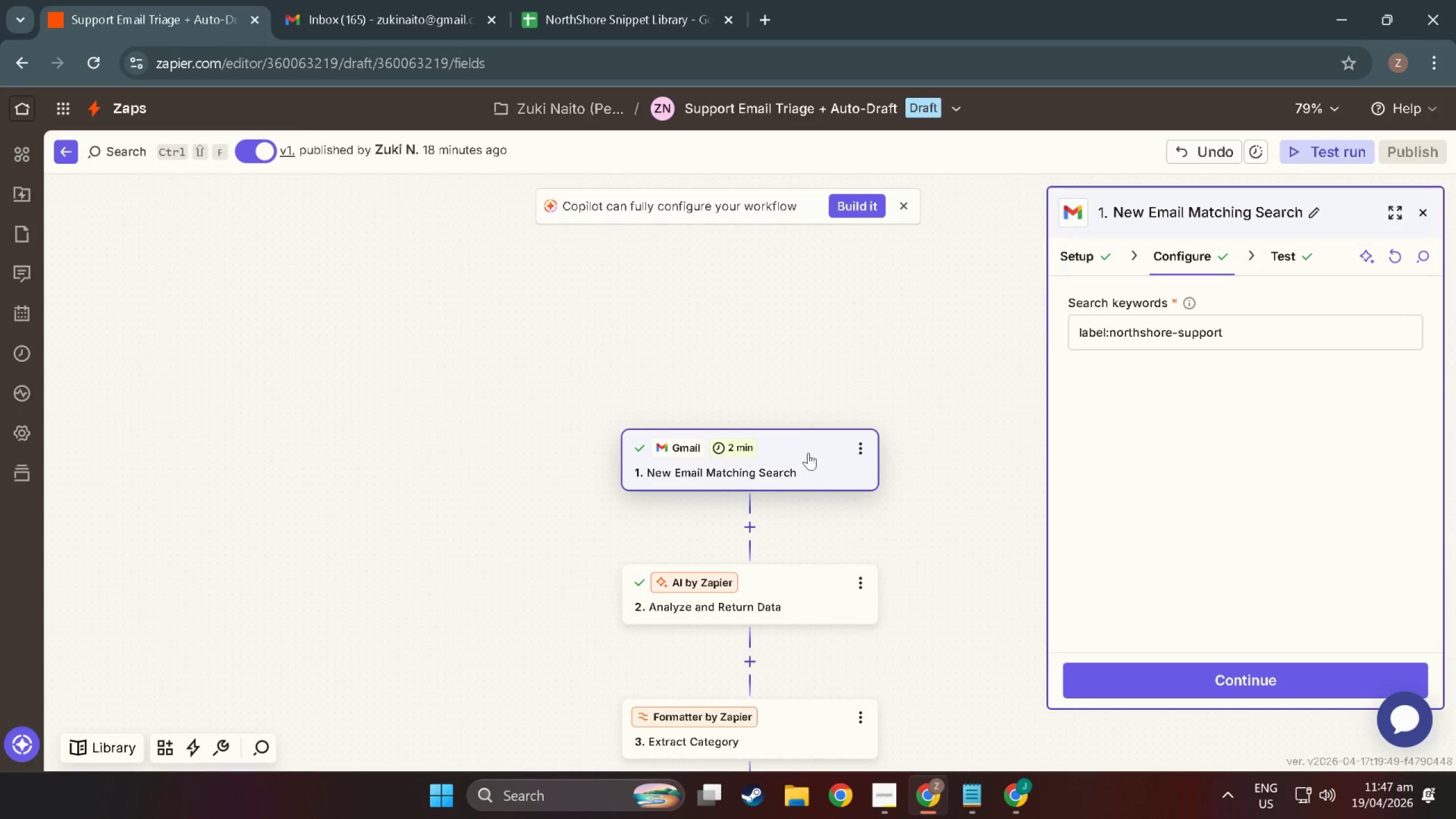 
left_click([1174, 261])
 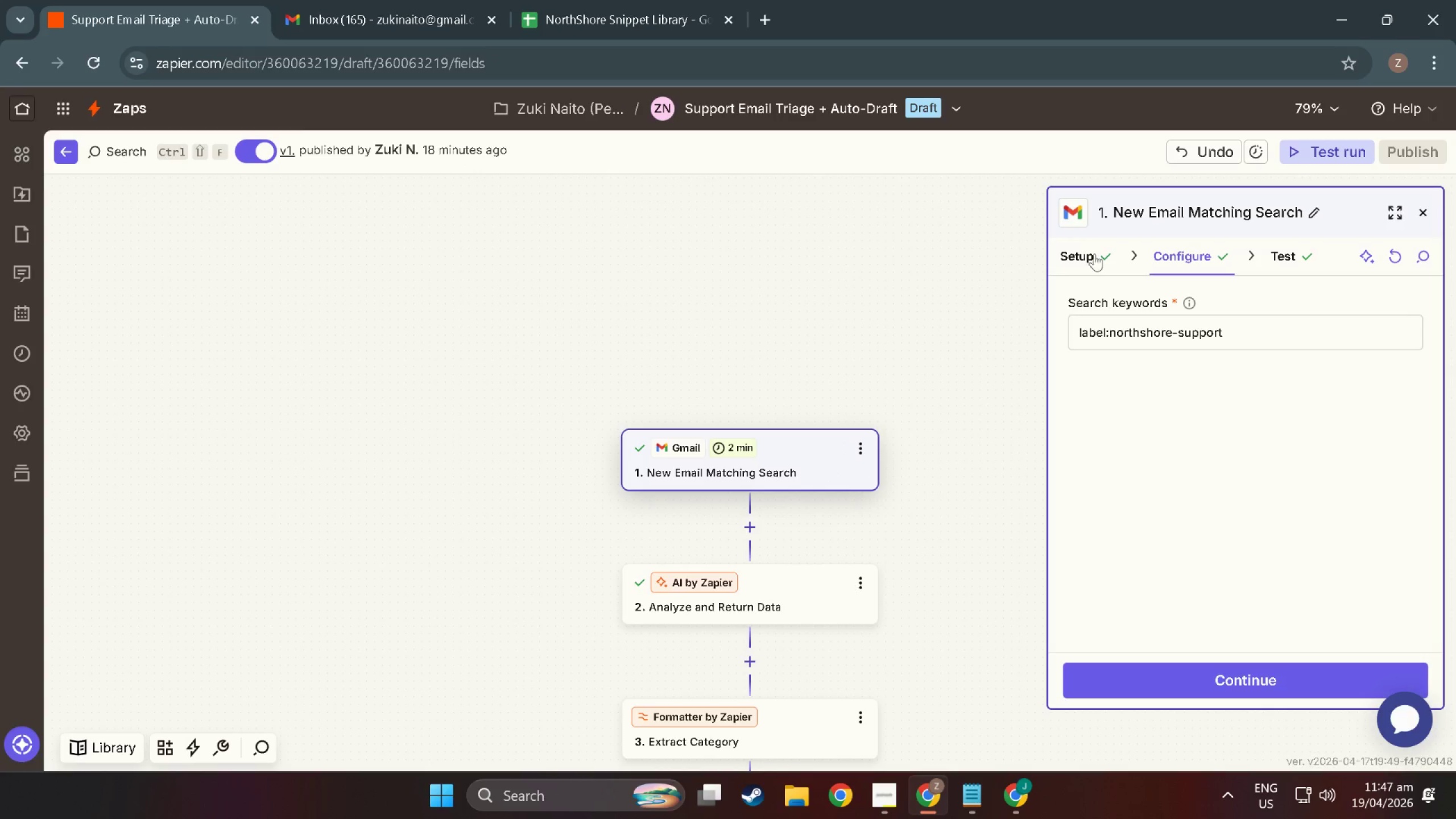 
left_click([1077, 252])
 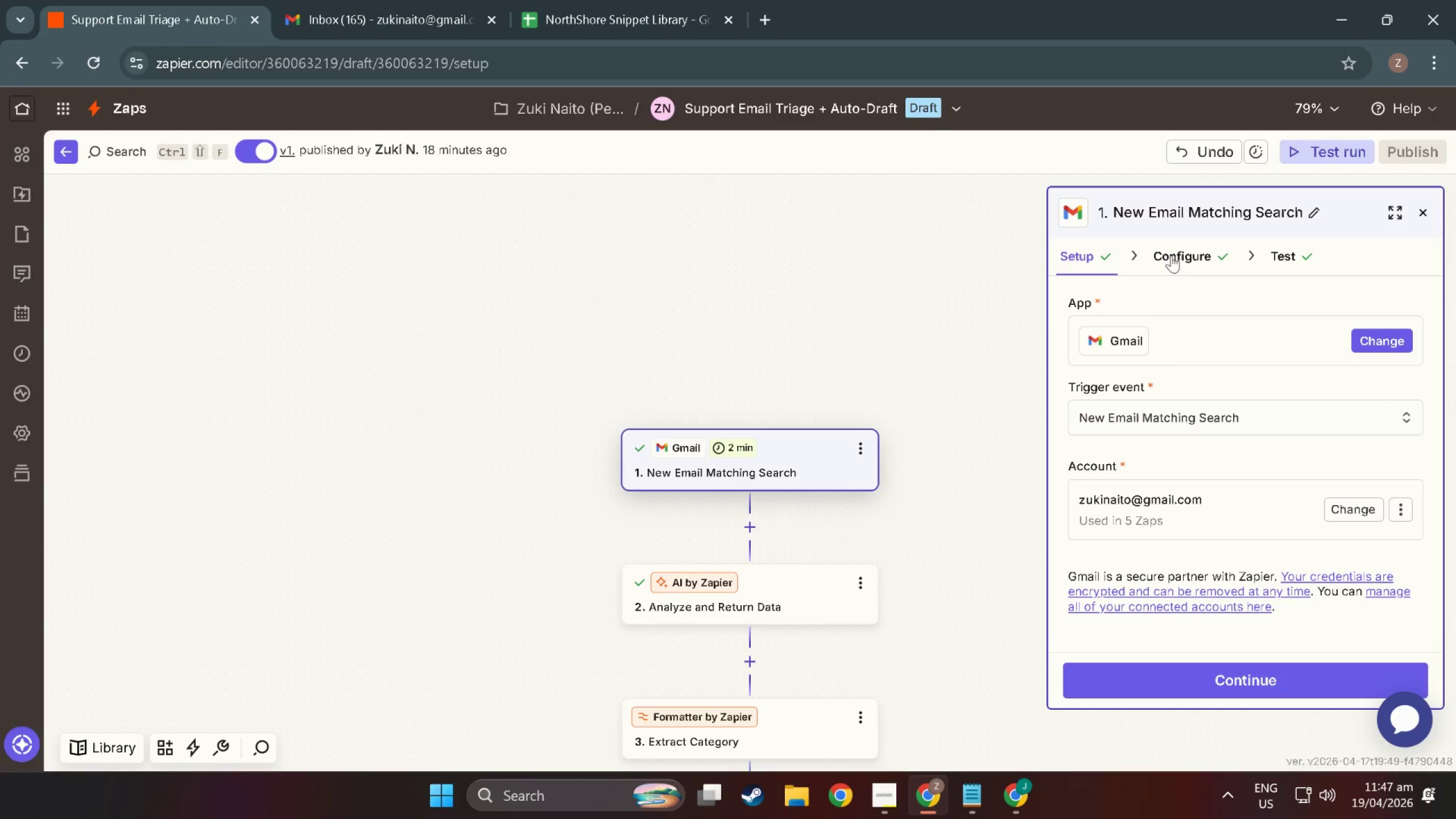 
left_click([1176, 255])
 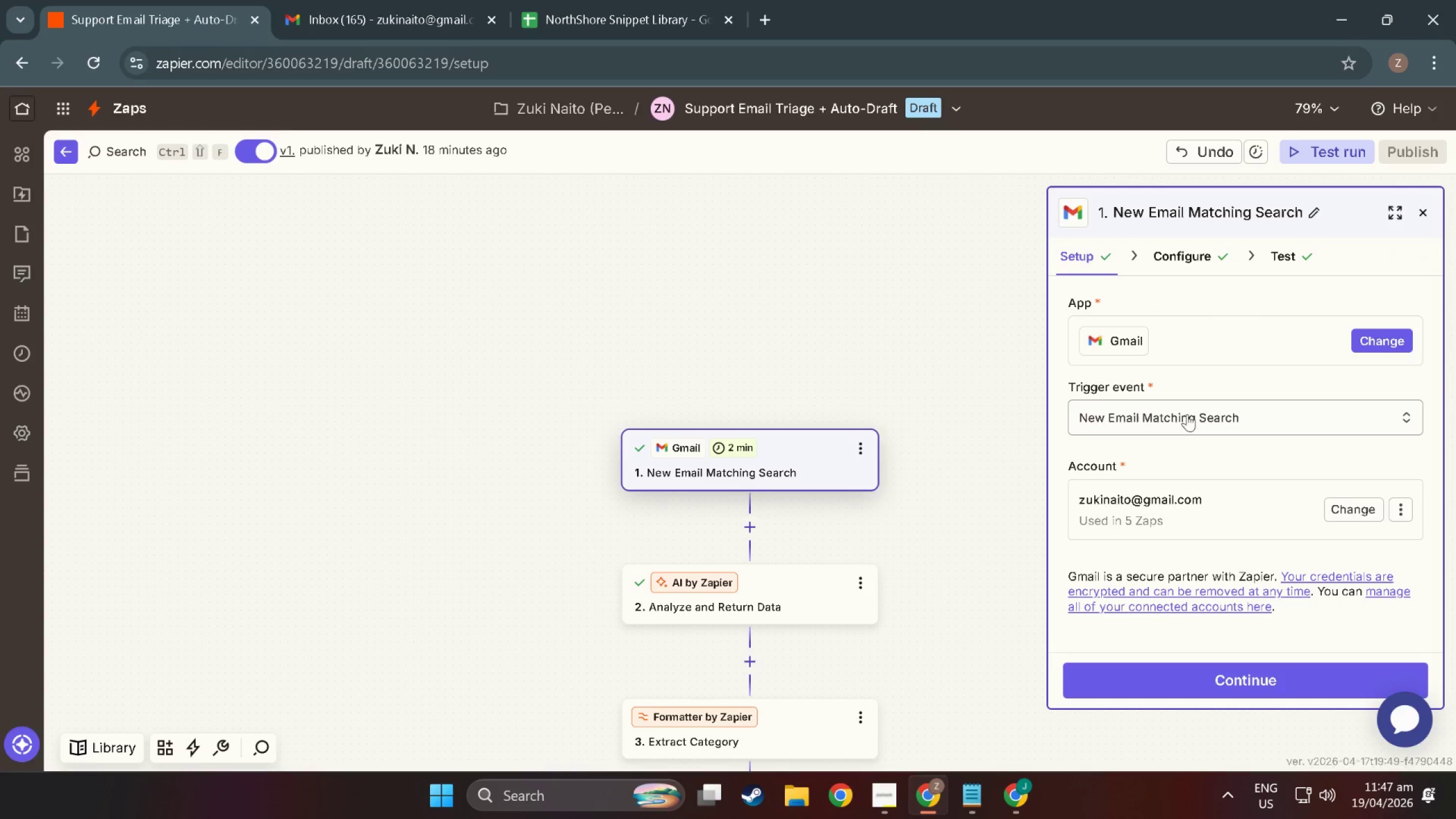 
left_click([1193, 420])
 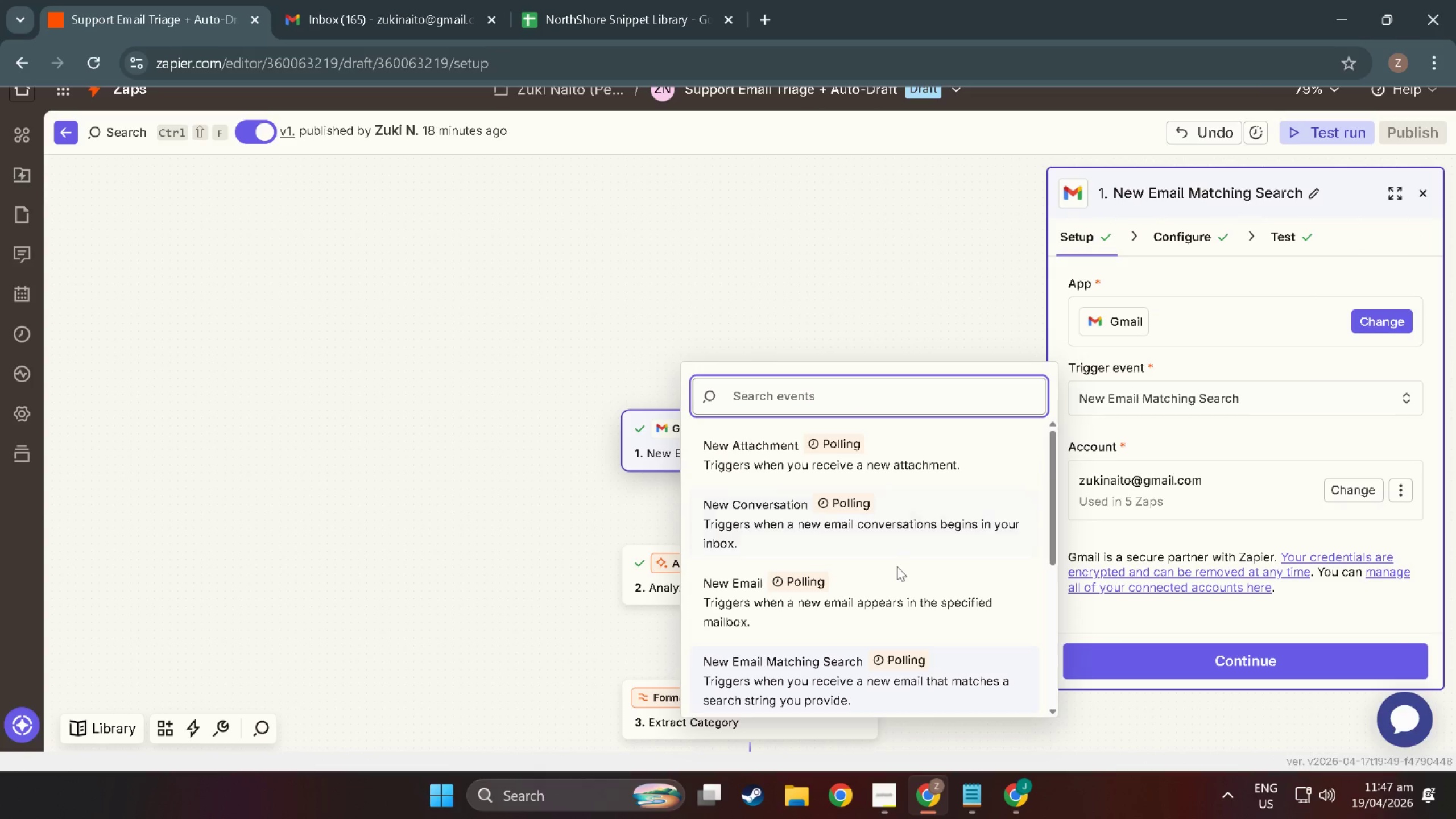 
scroll: coordinate [896, 571], scroll_direction: down, amount: 2.0
 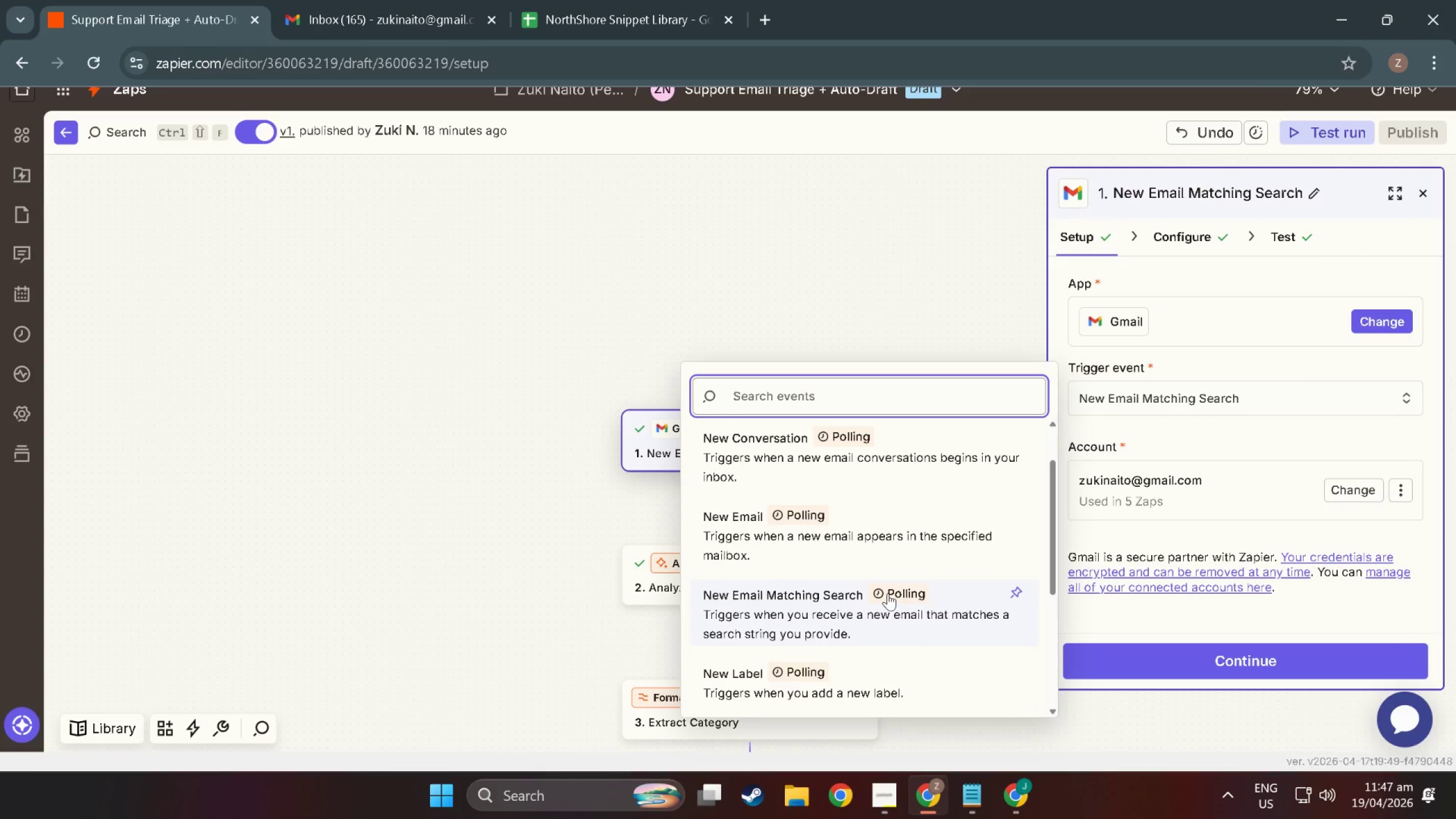 
left_click([1106, 631])
 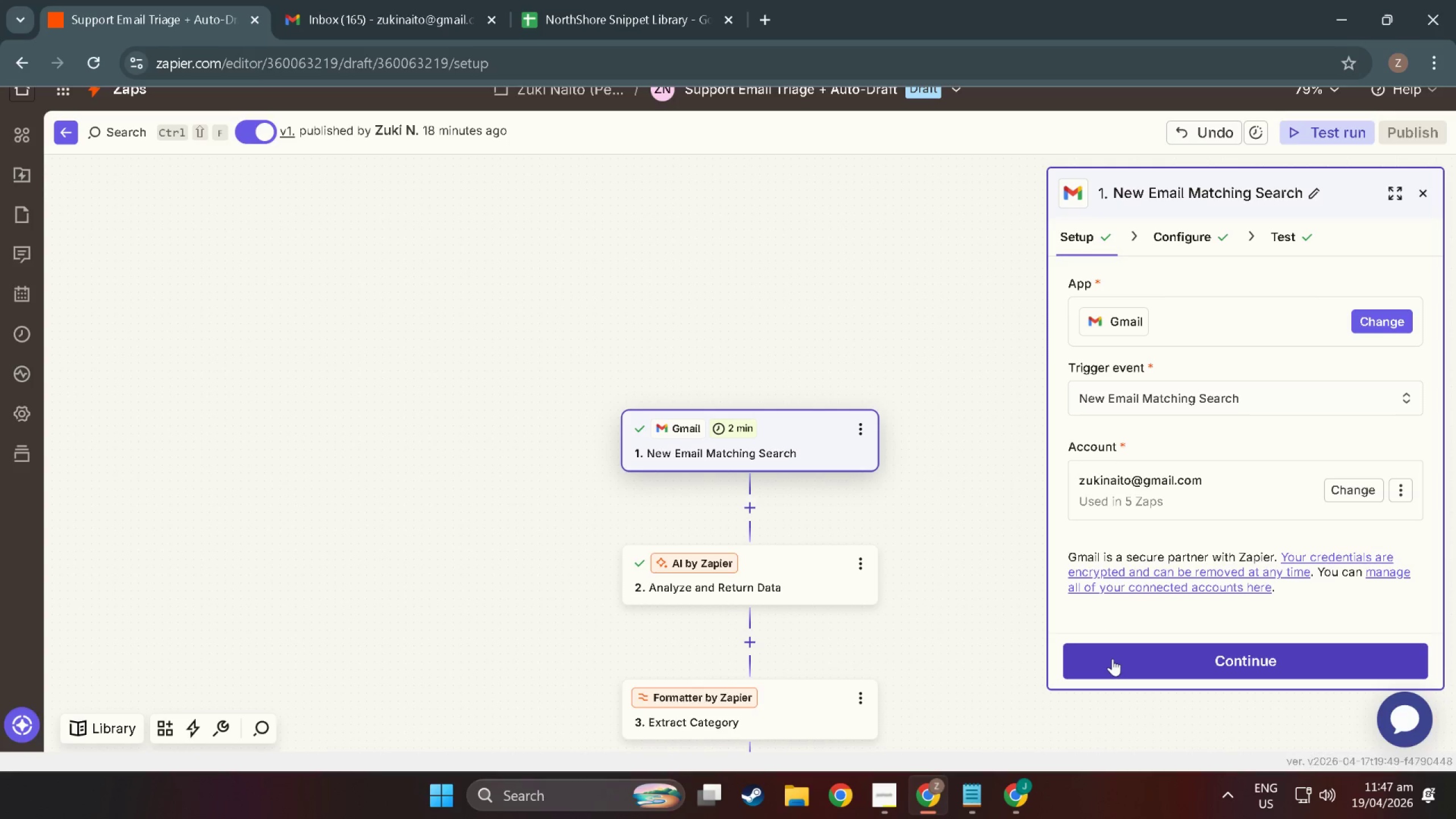 
wait(5.83)
 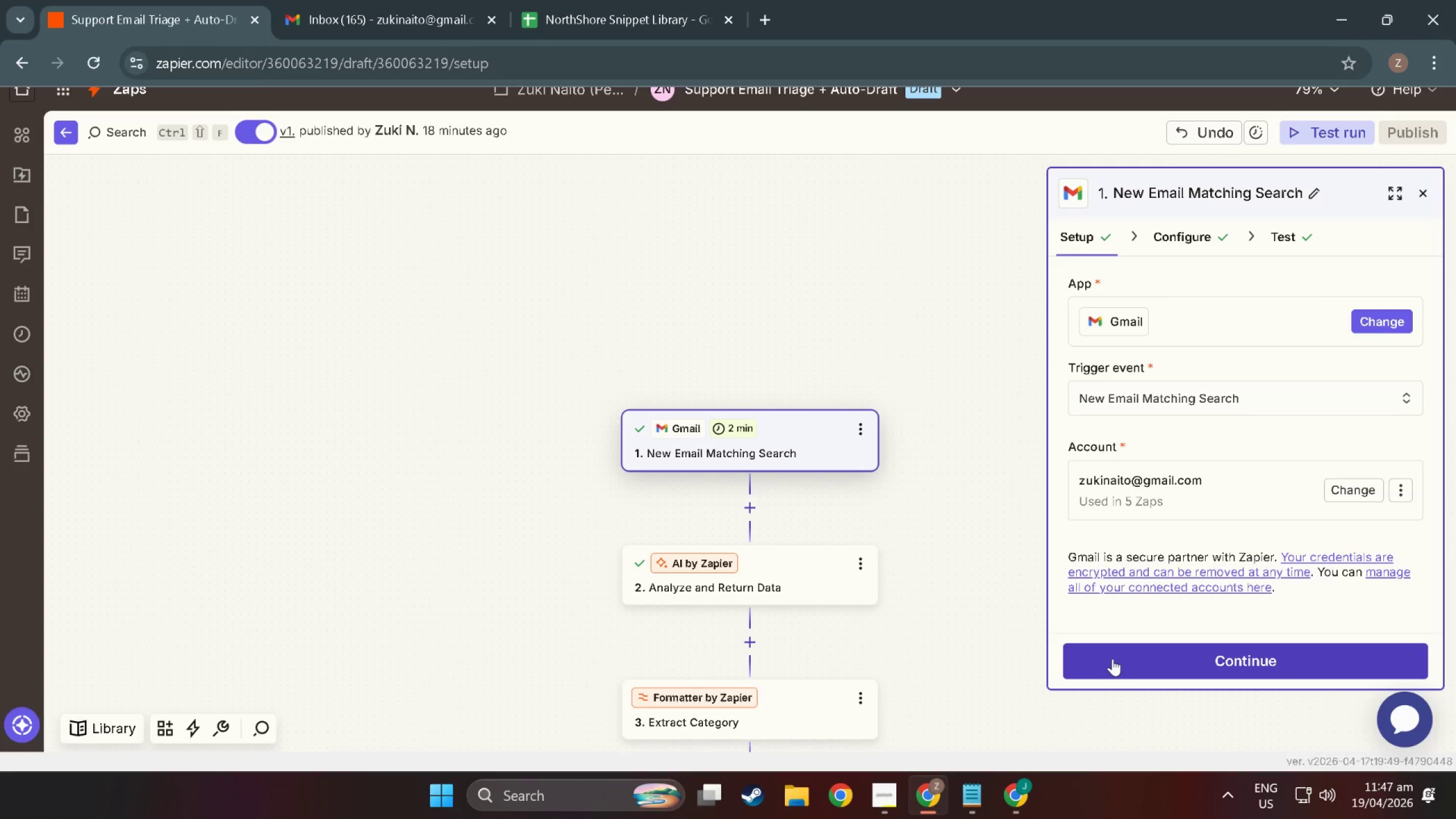 
left_click([354, 0])
 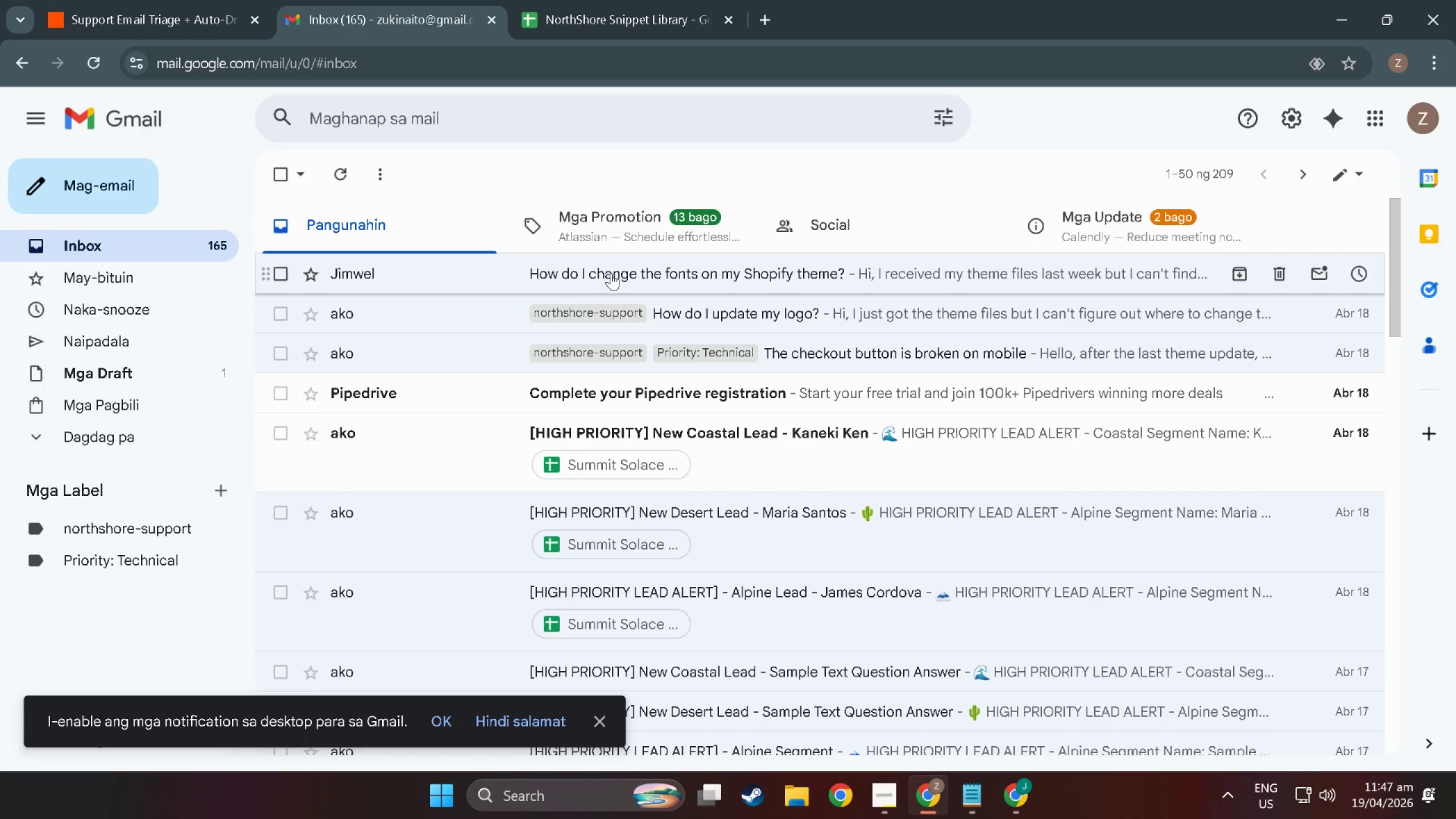 
left_click([611, 273])
 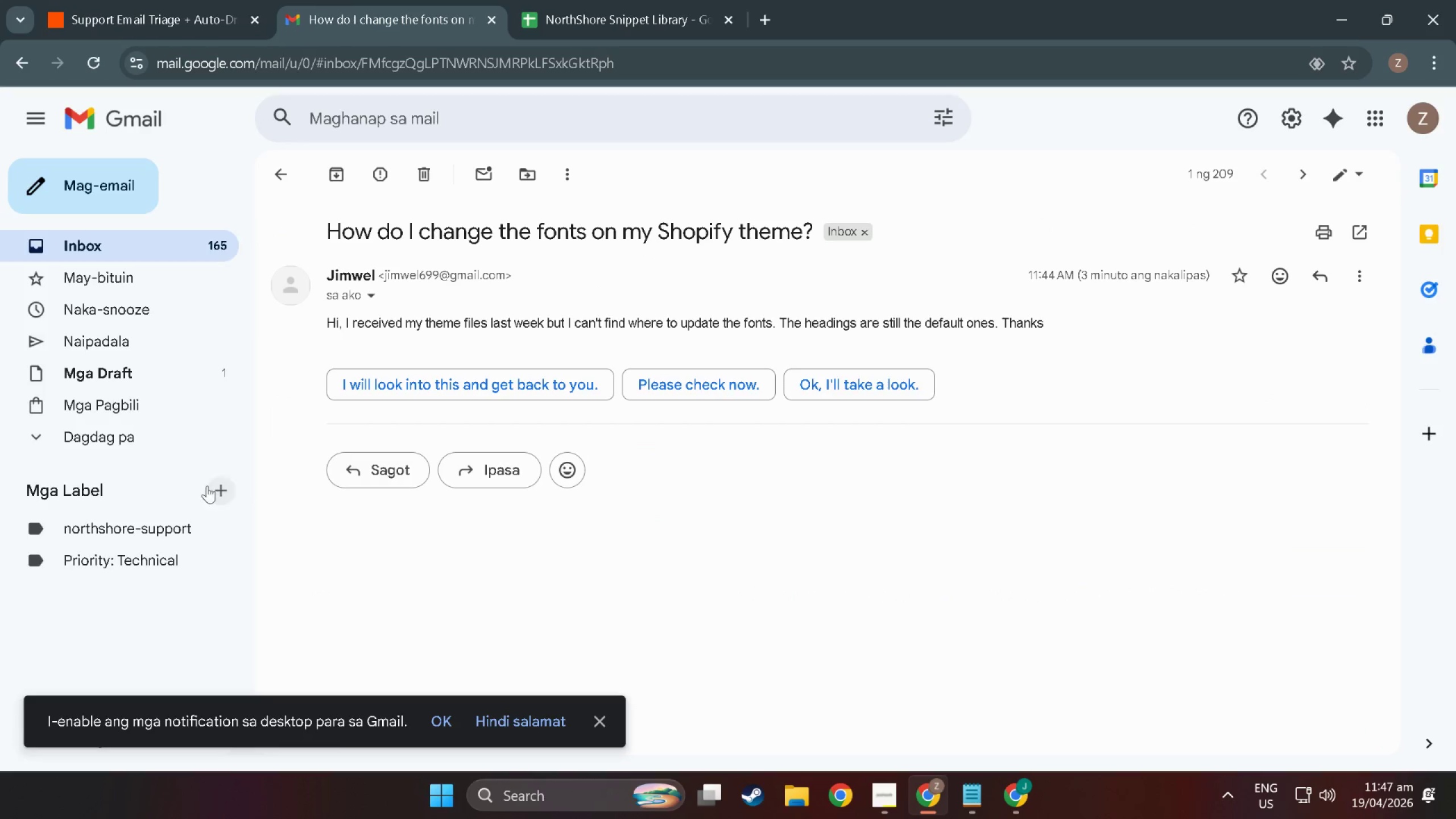 
left_click([154, 523])
 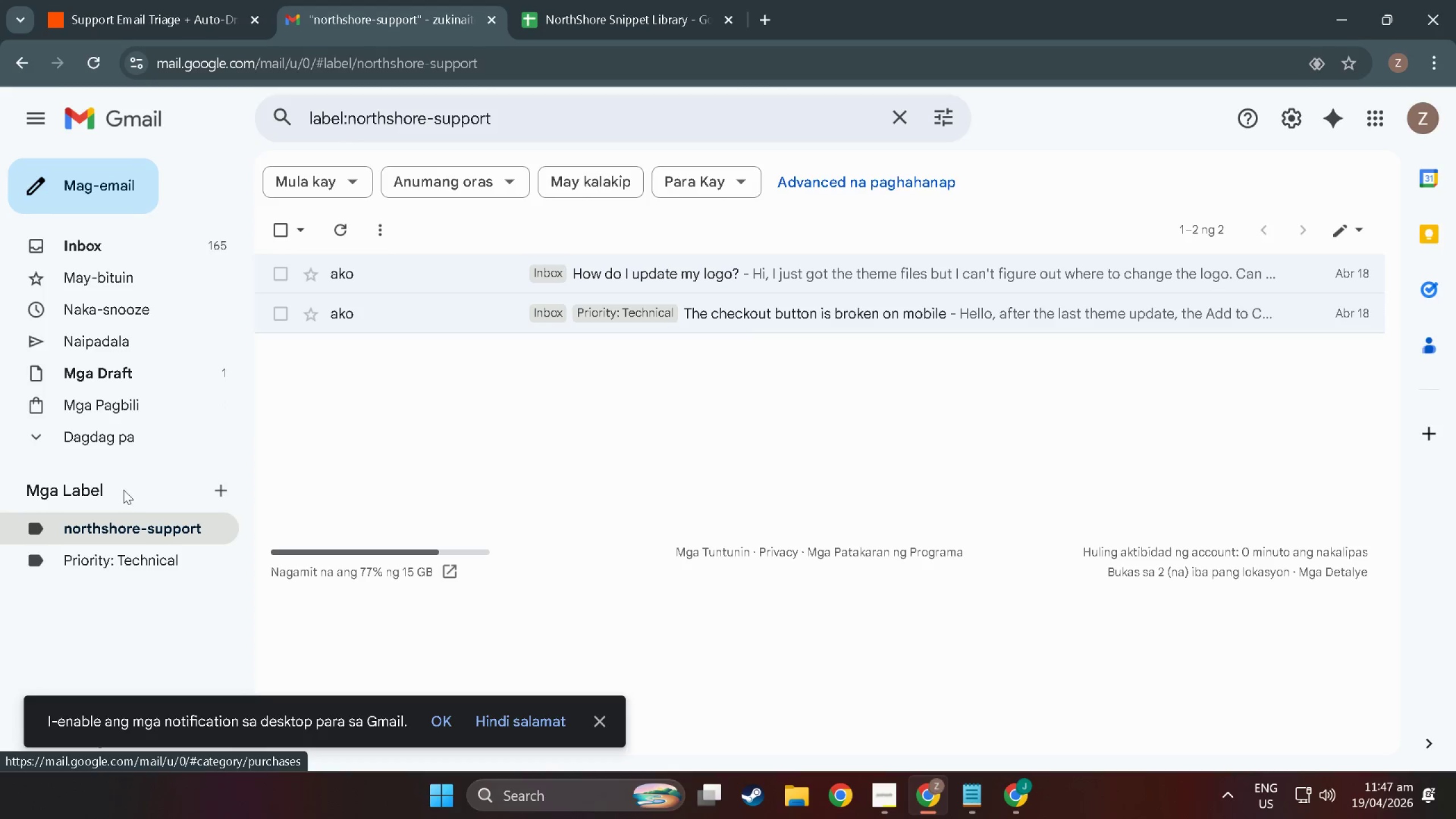 
left_click([111, 247])
 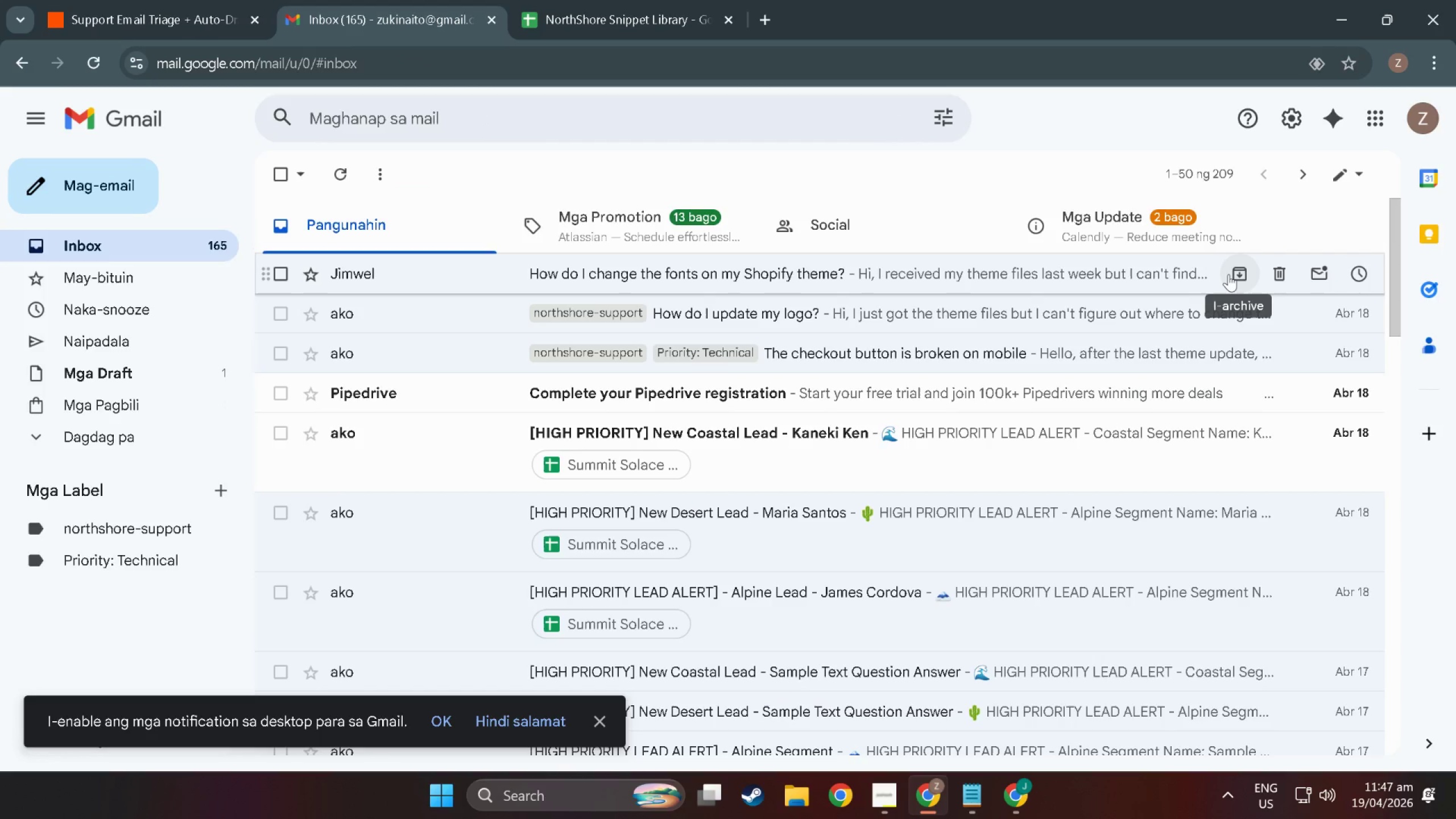 
right_click([1040, 272])
 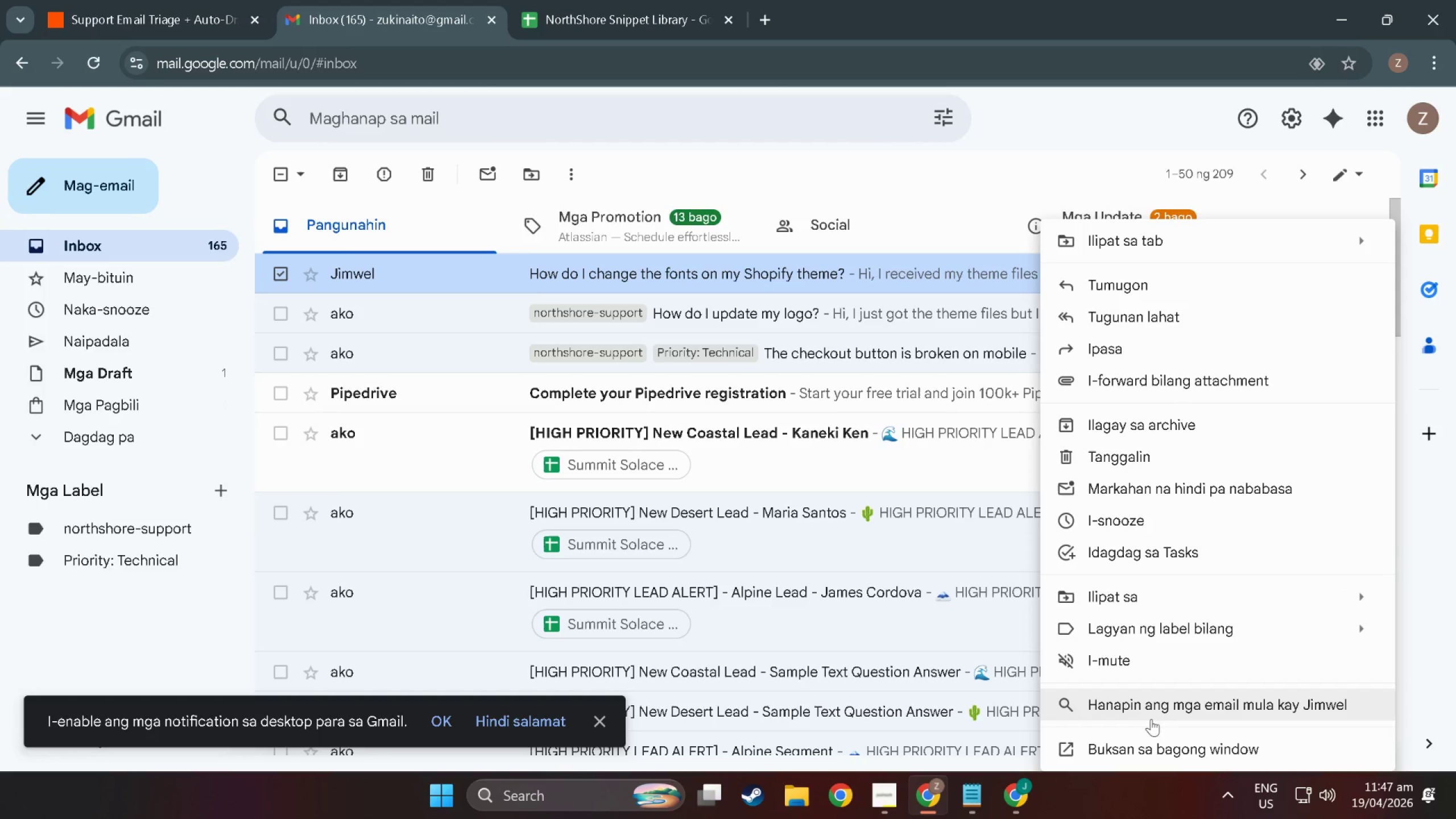 
wait(5.5)
 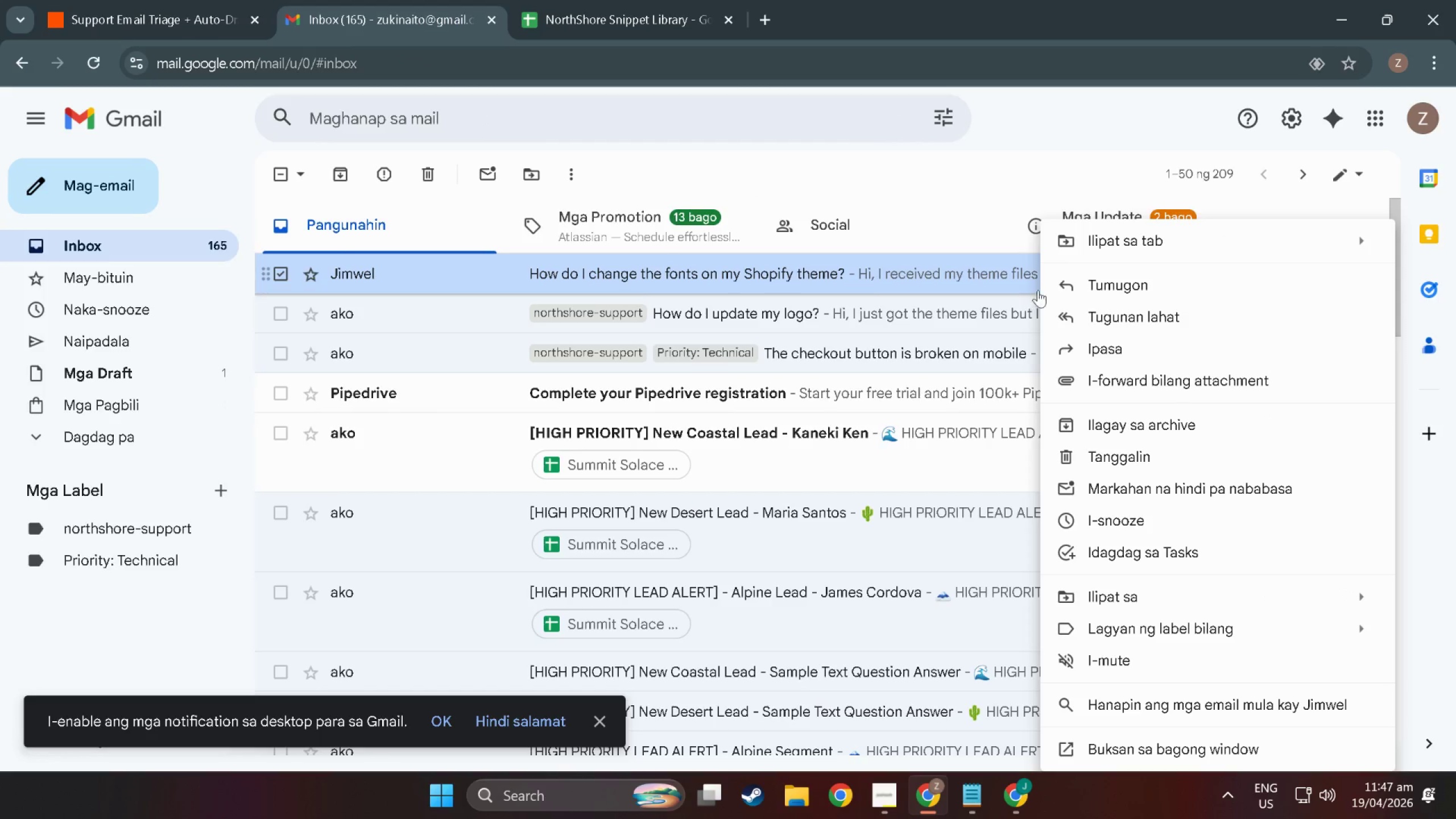 
left_click([1431, 61])
 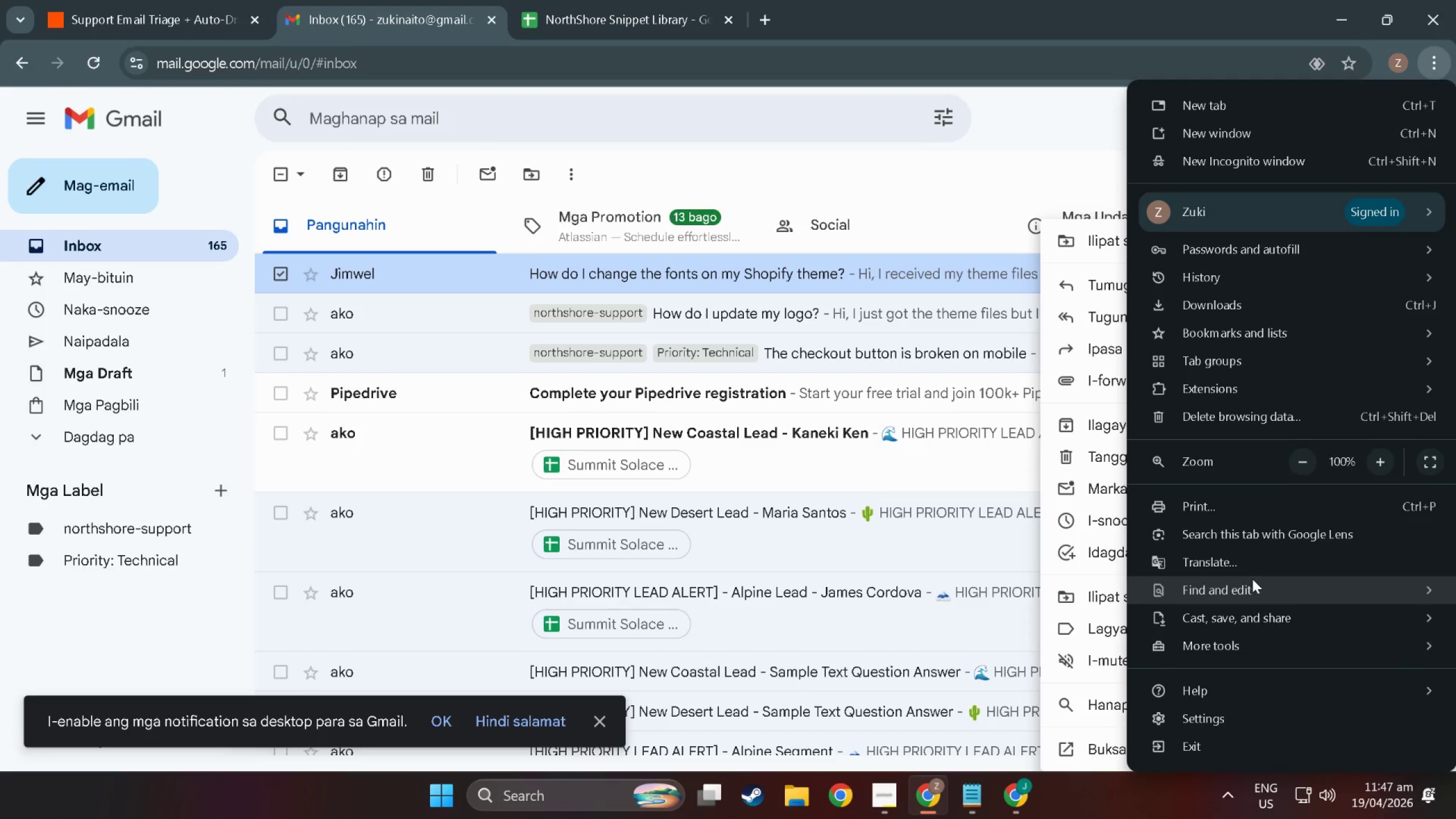 
left_click([1241, 551])
 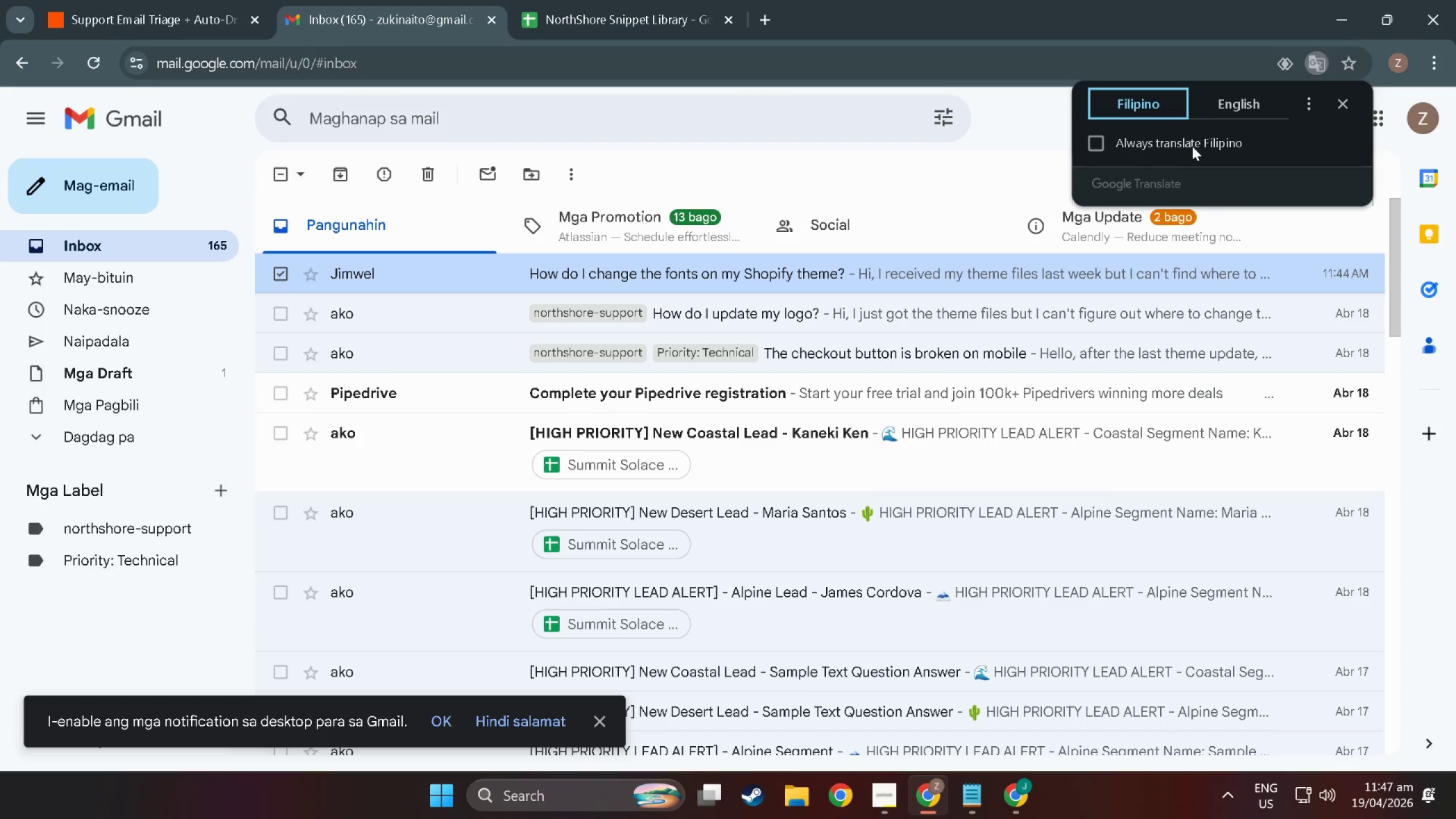 
left_click([1211, 103])
 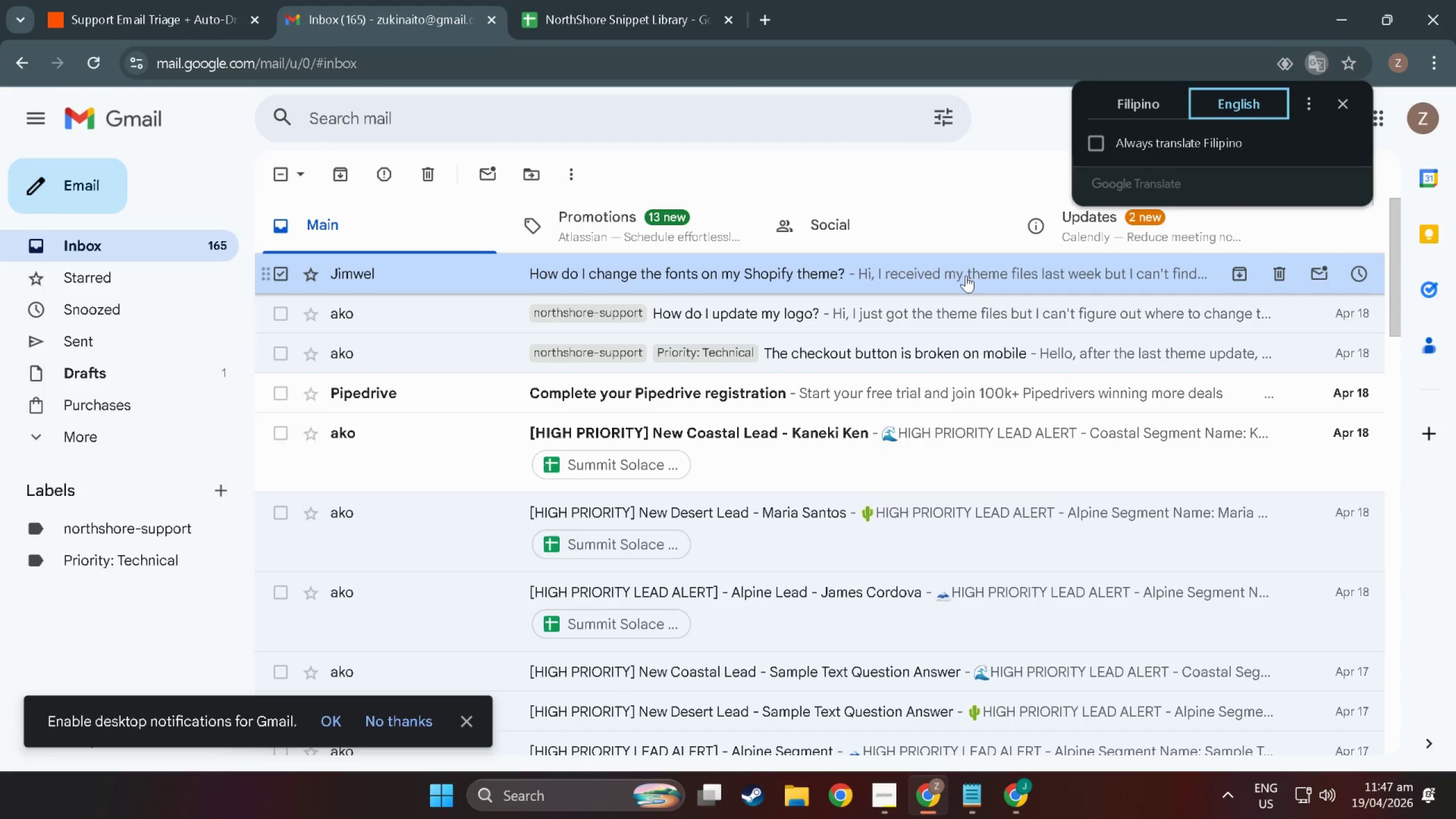 
left_click([966, 275])
 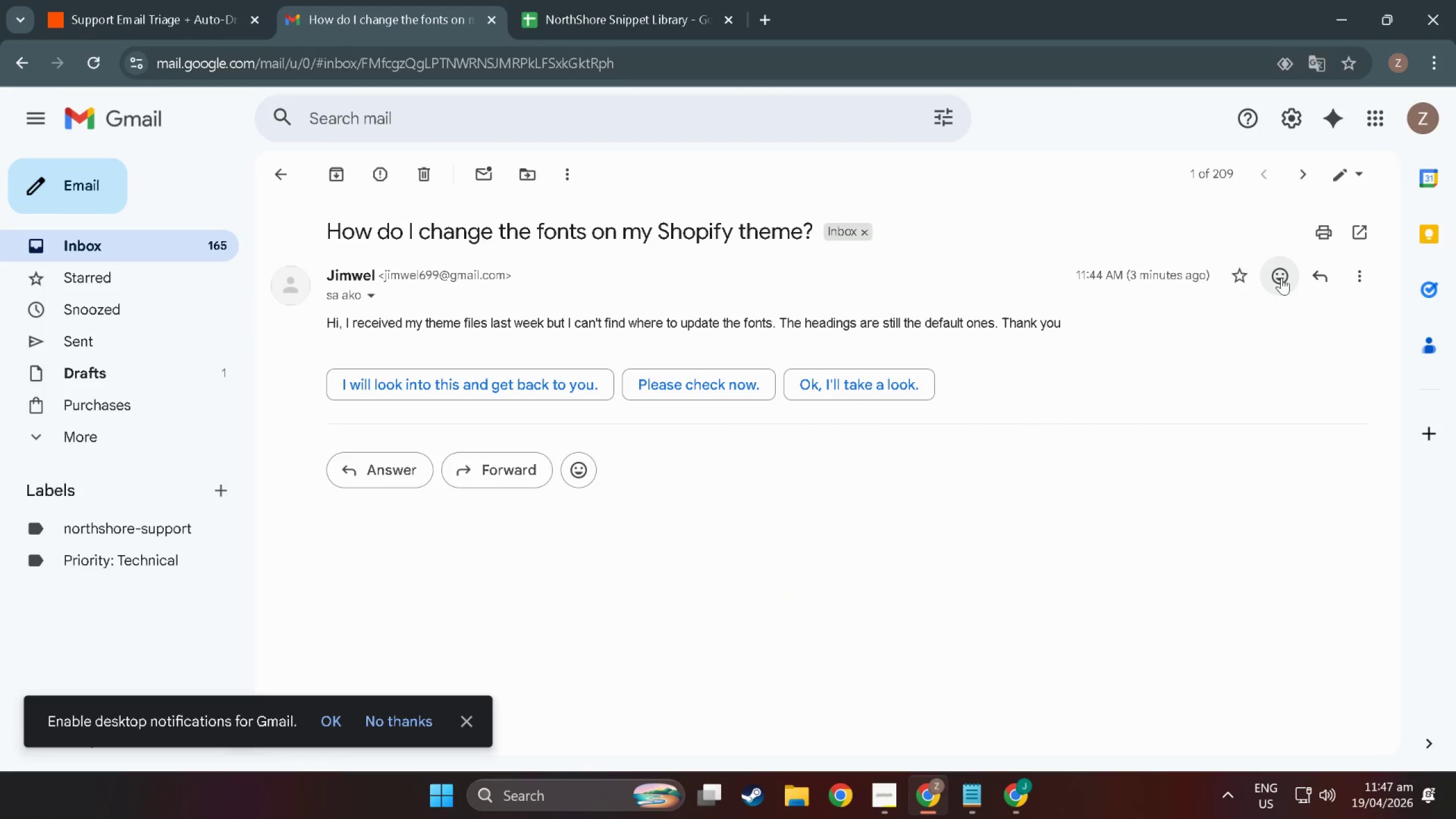 
wait(8.62)
 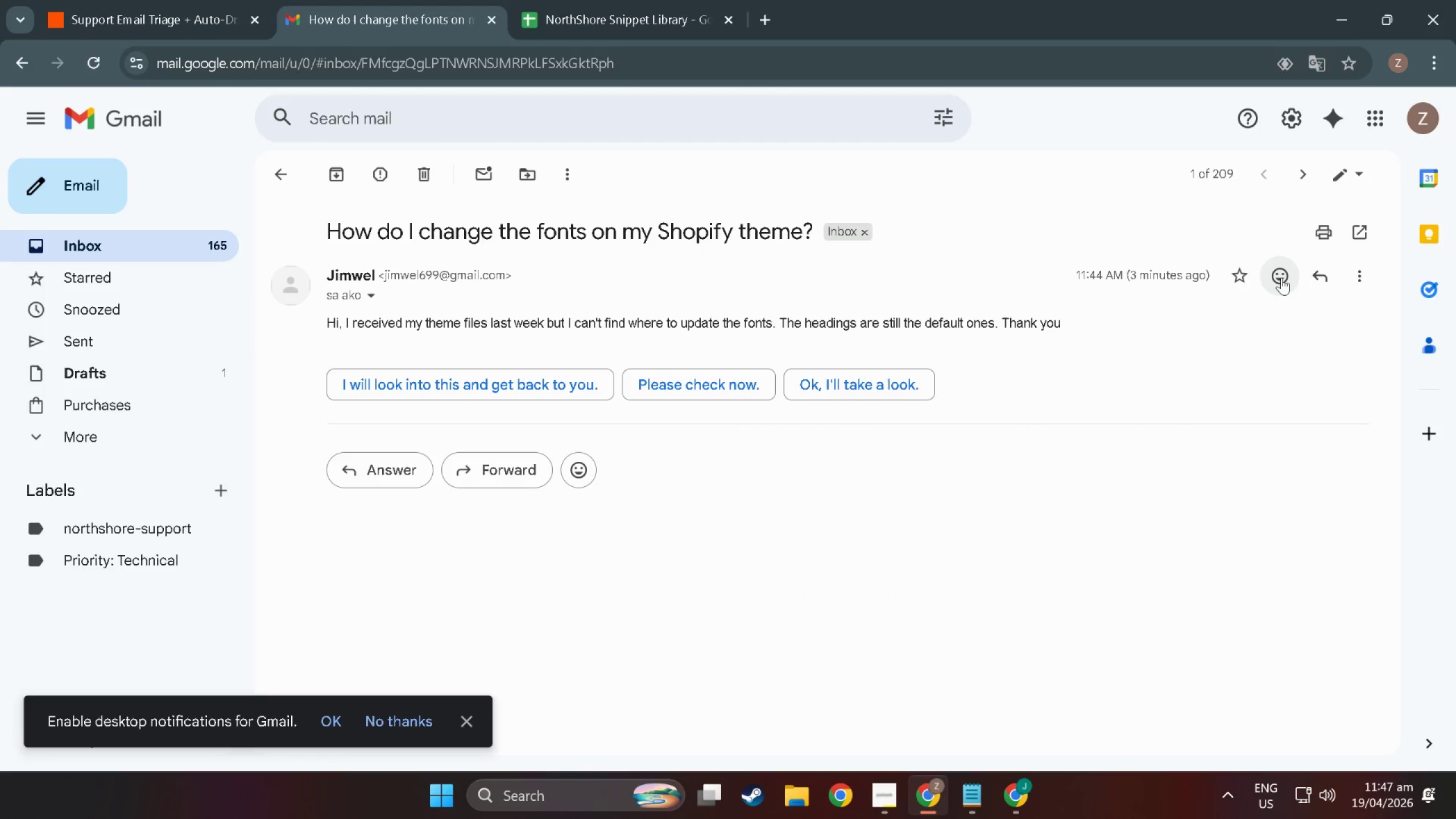 
left_click([369, 297])
 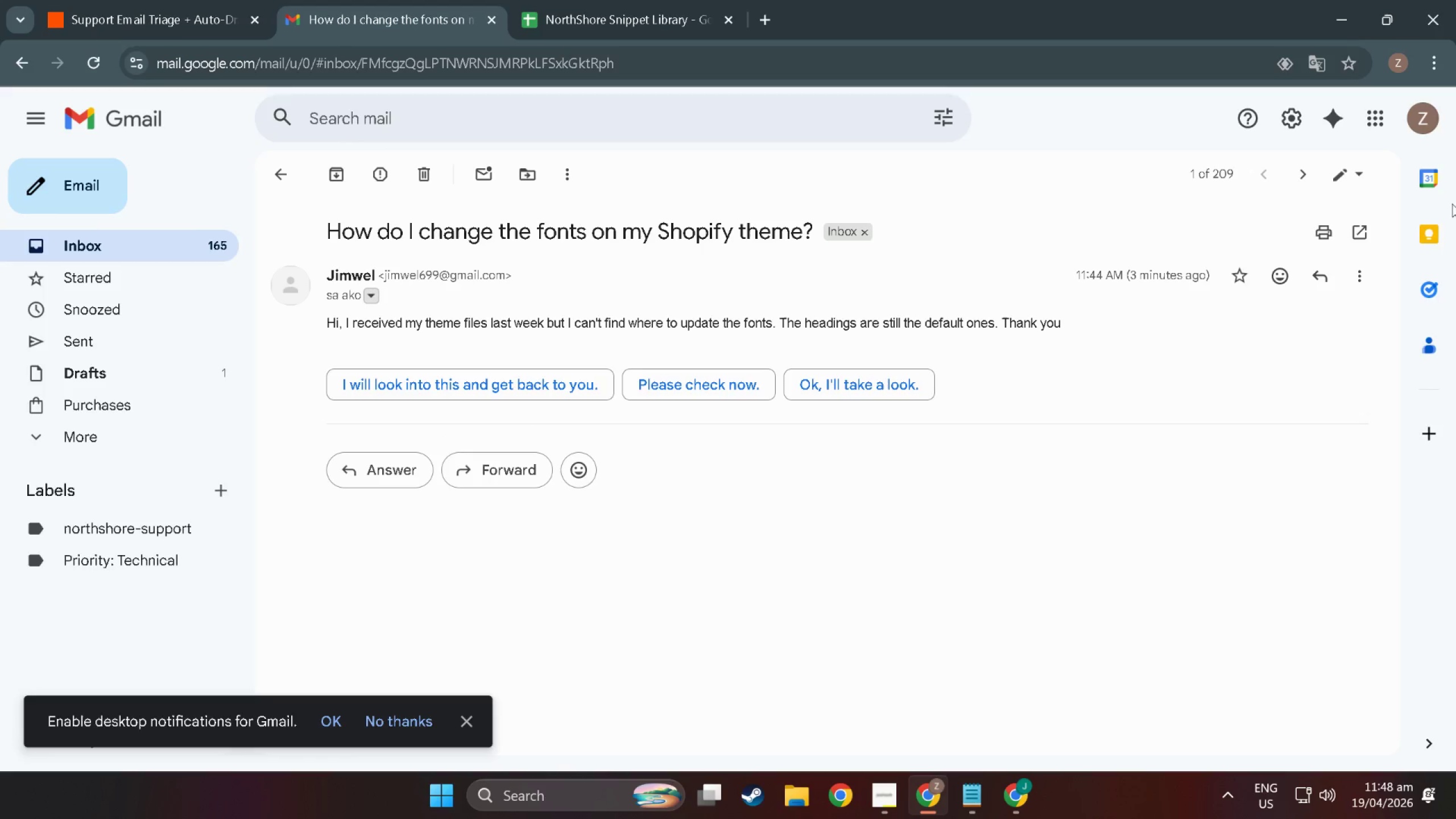 
mouse_move([1366, 244])
 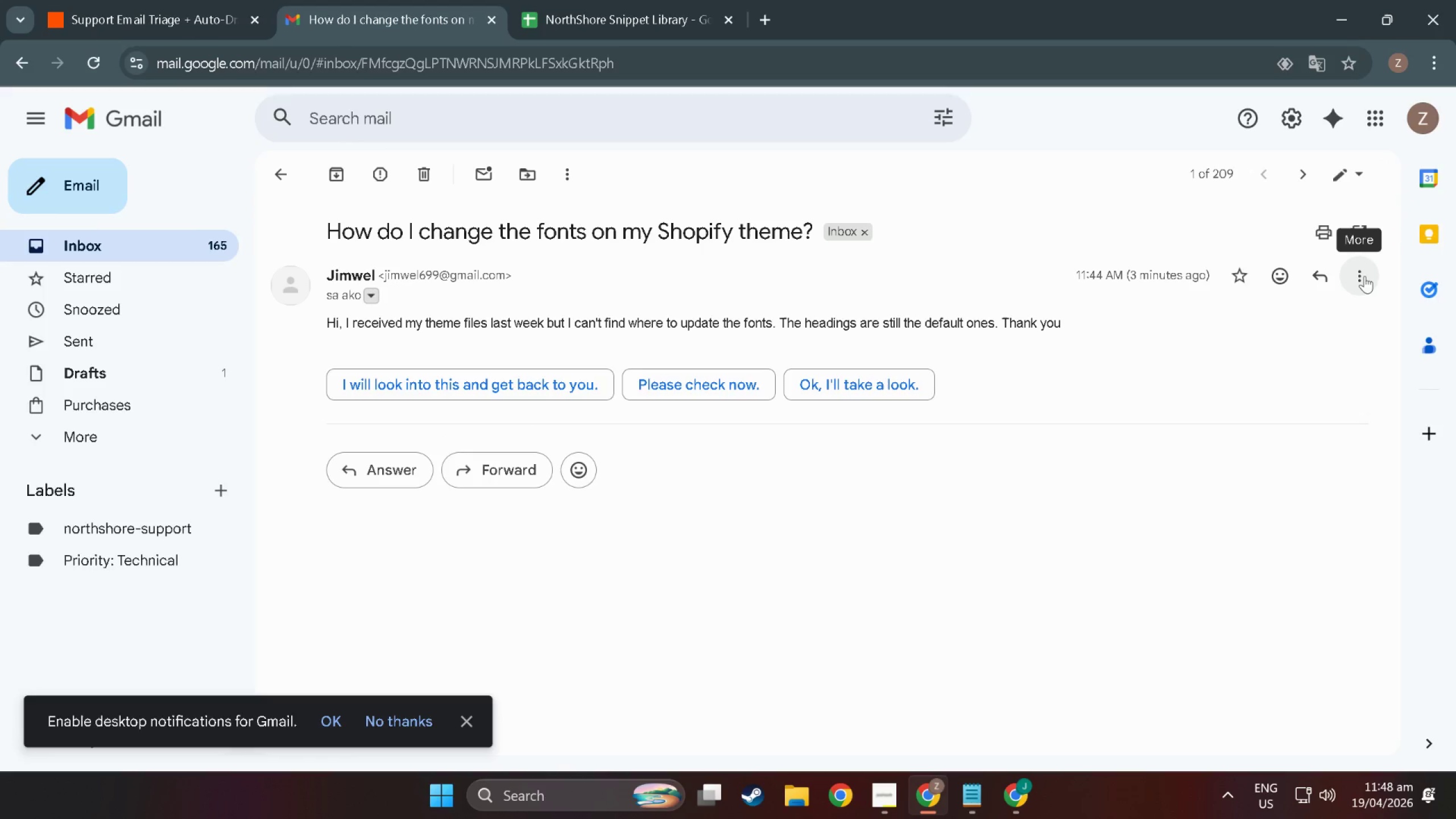 
left_click([1364, 276])
 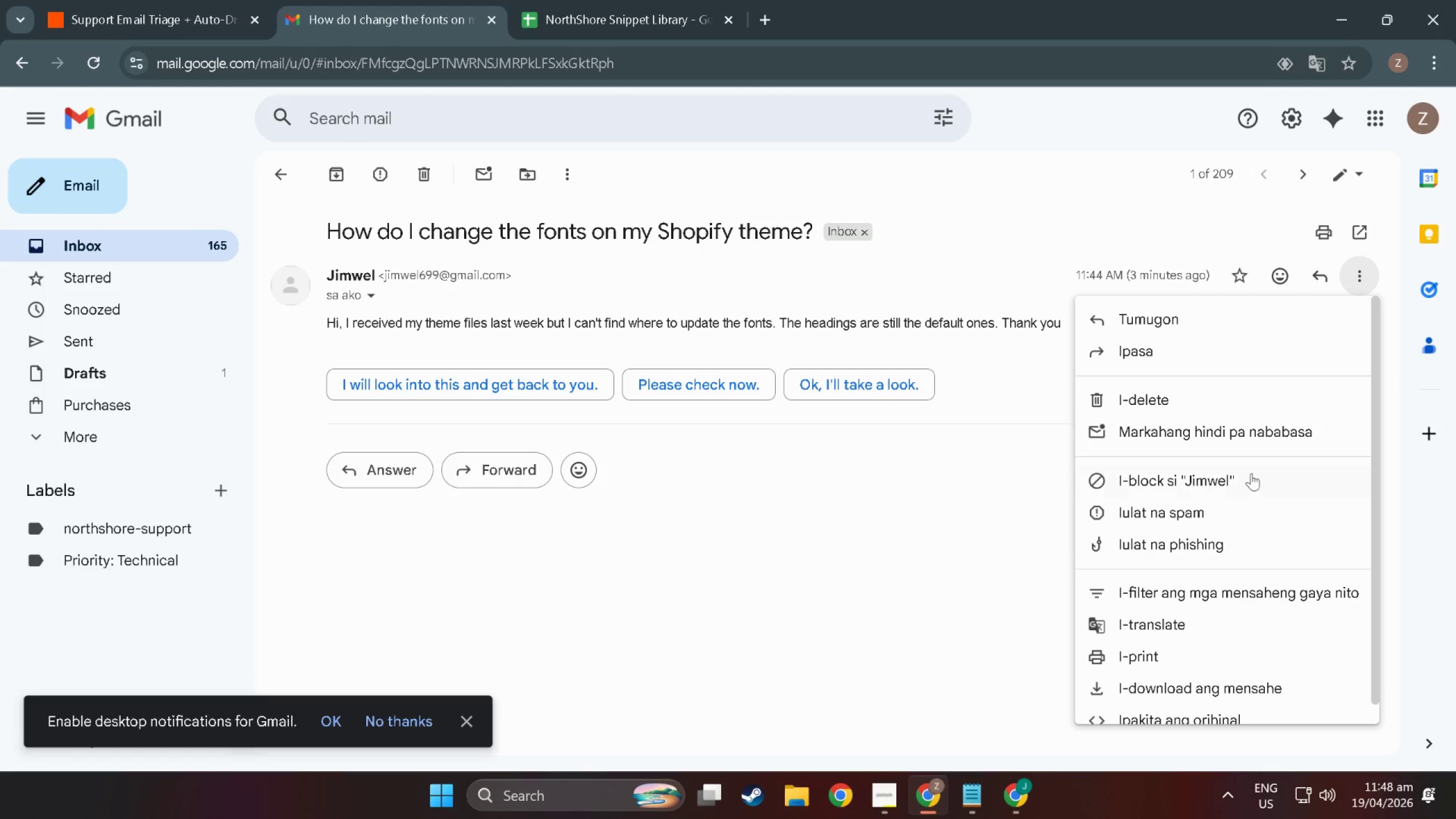 
scroll: coordinate [1252, 574], scroll_direction: down, amount: 3.0
 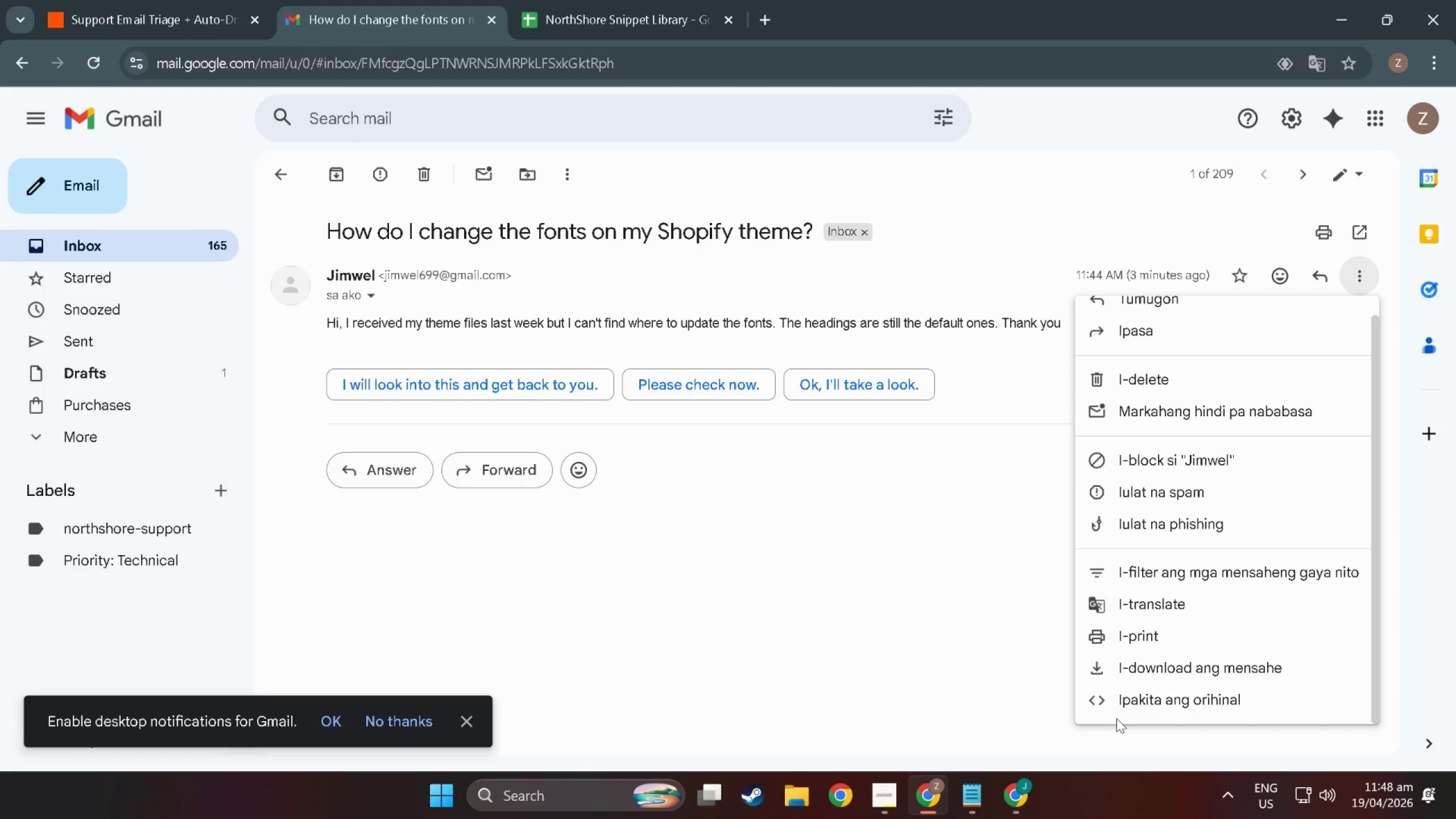 
left_click([884, 641])
 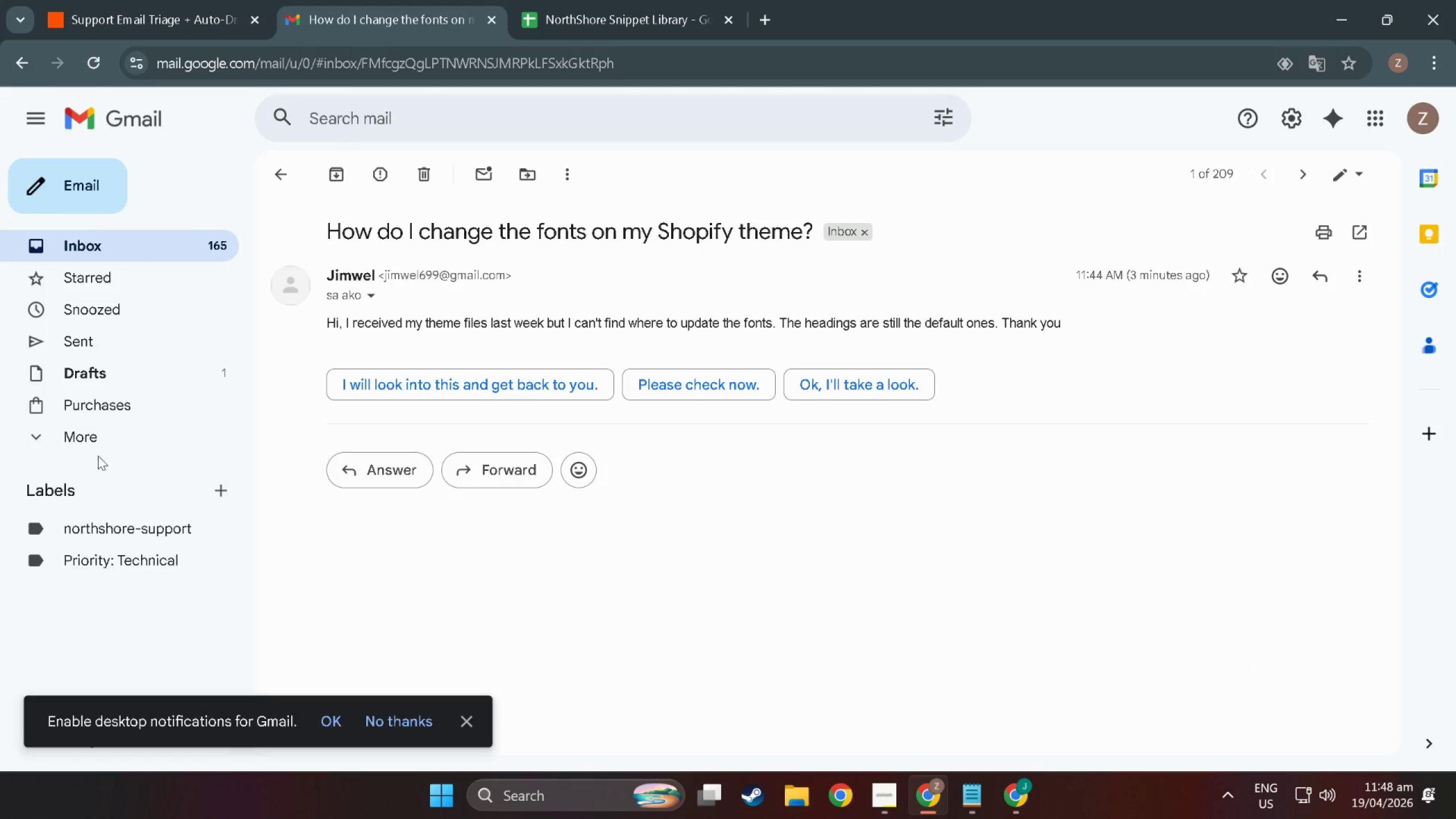 
left_click([86, 444])
 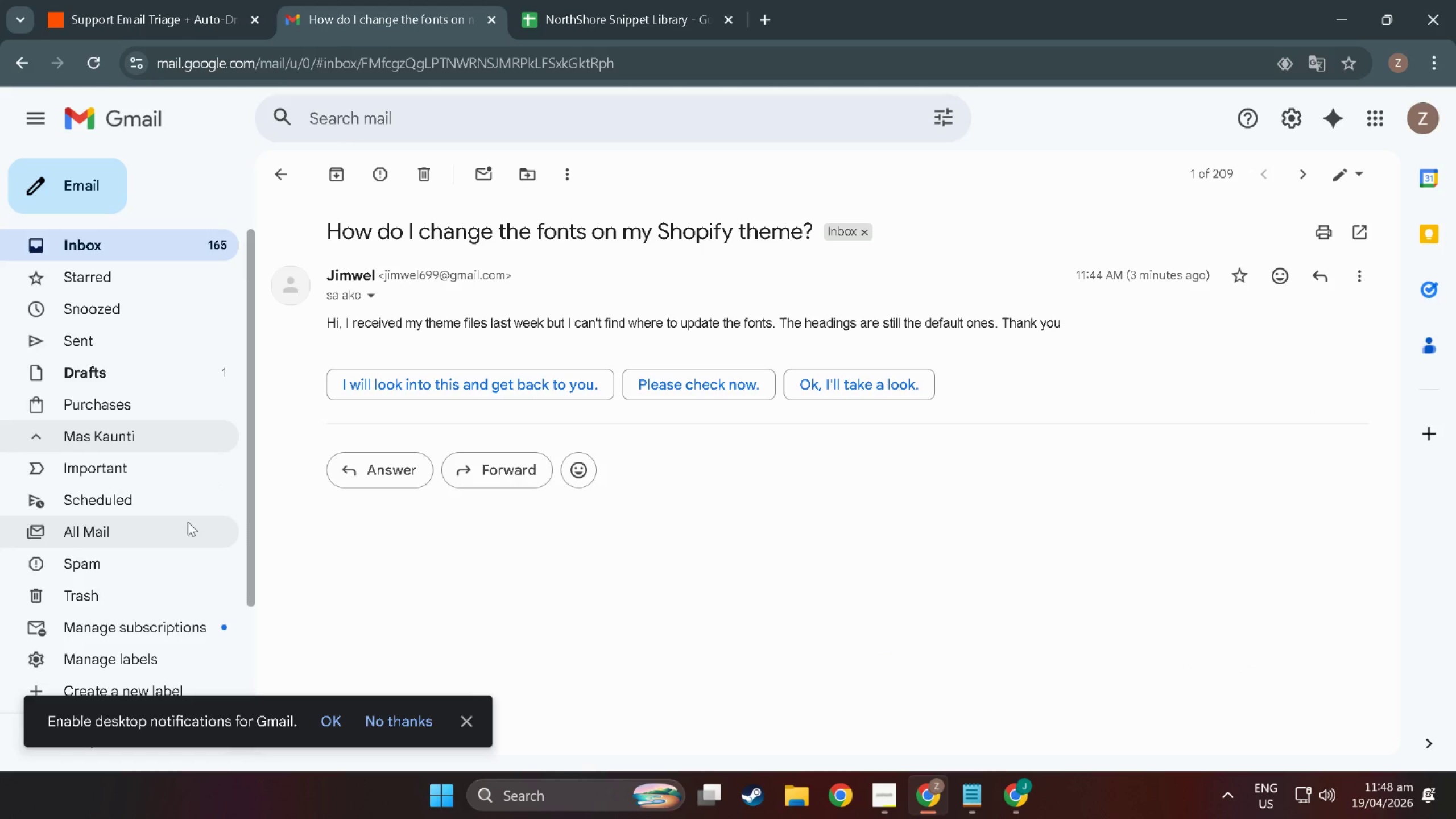 
scroll: coordinate [202, 535], scroll_direction: down, amount: 4.0
 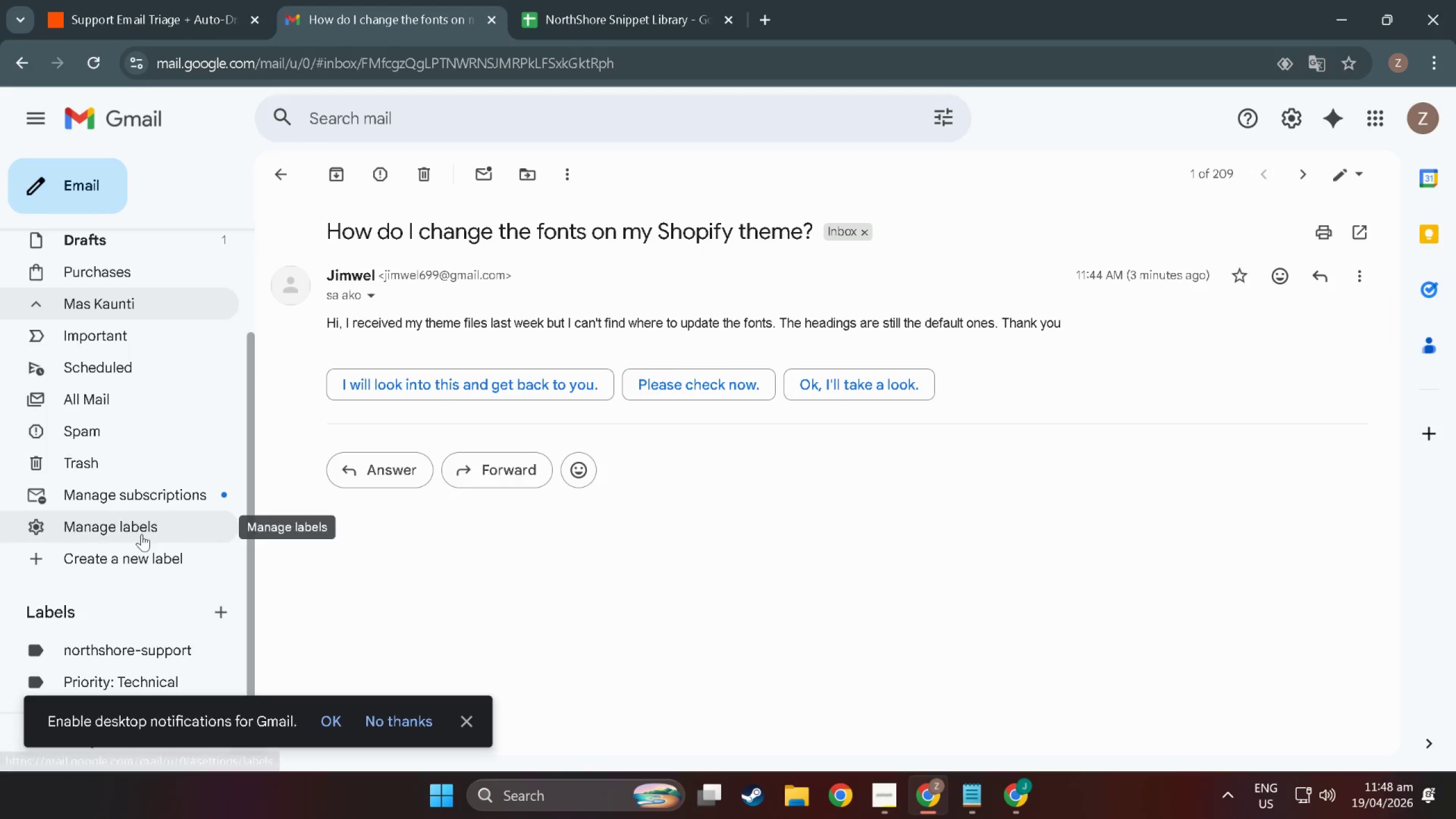 
left_click([142, 533])
 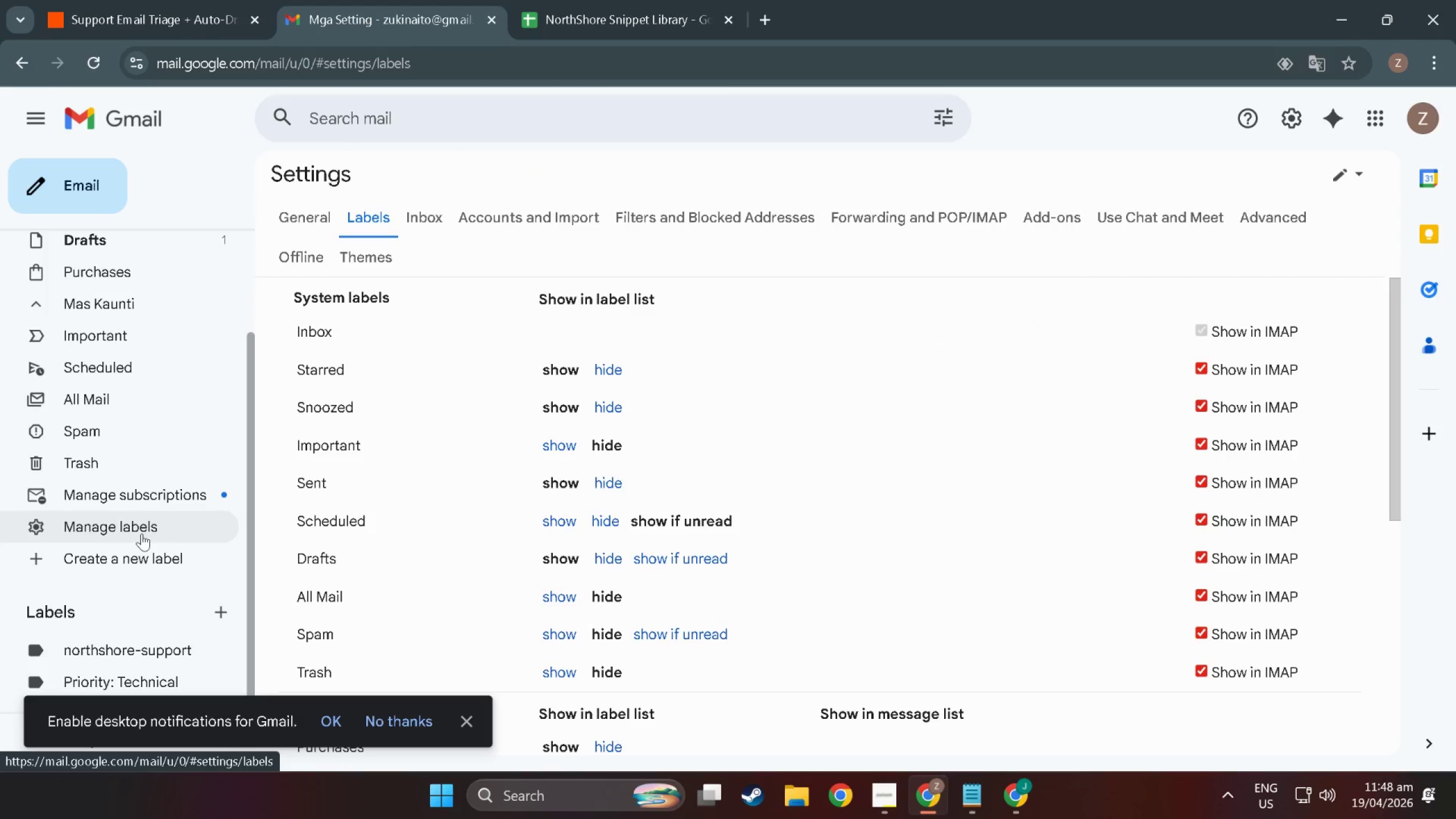 
scroll: coordinate [140, 584], scroll_direction: down, amount: 3.0
 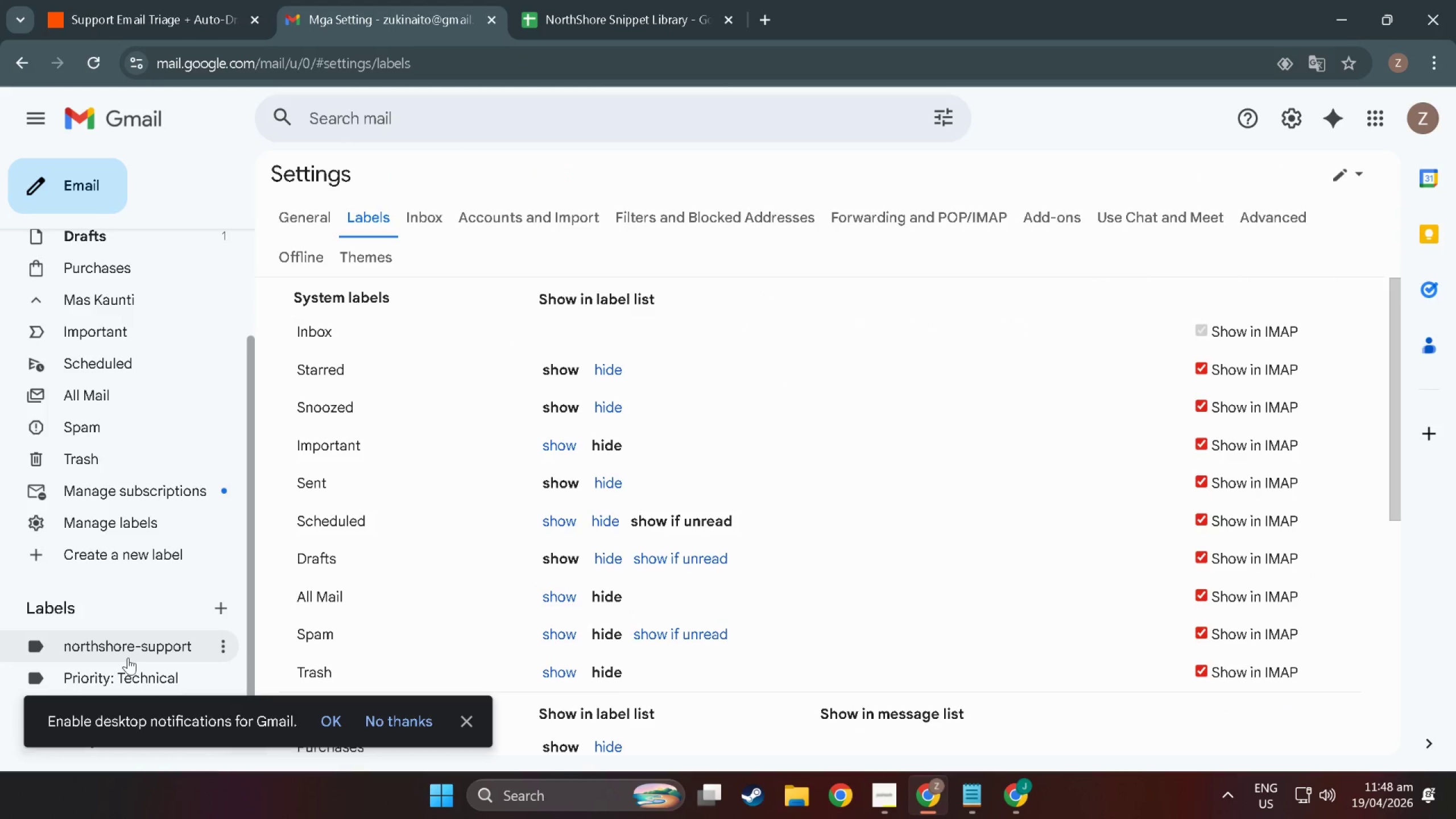 
left_click([128, 657])
 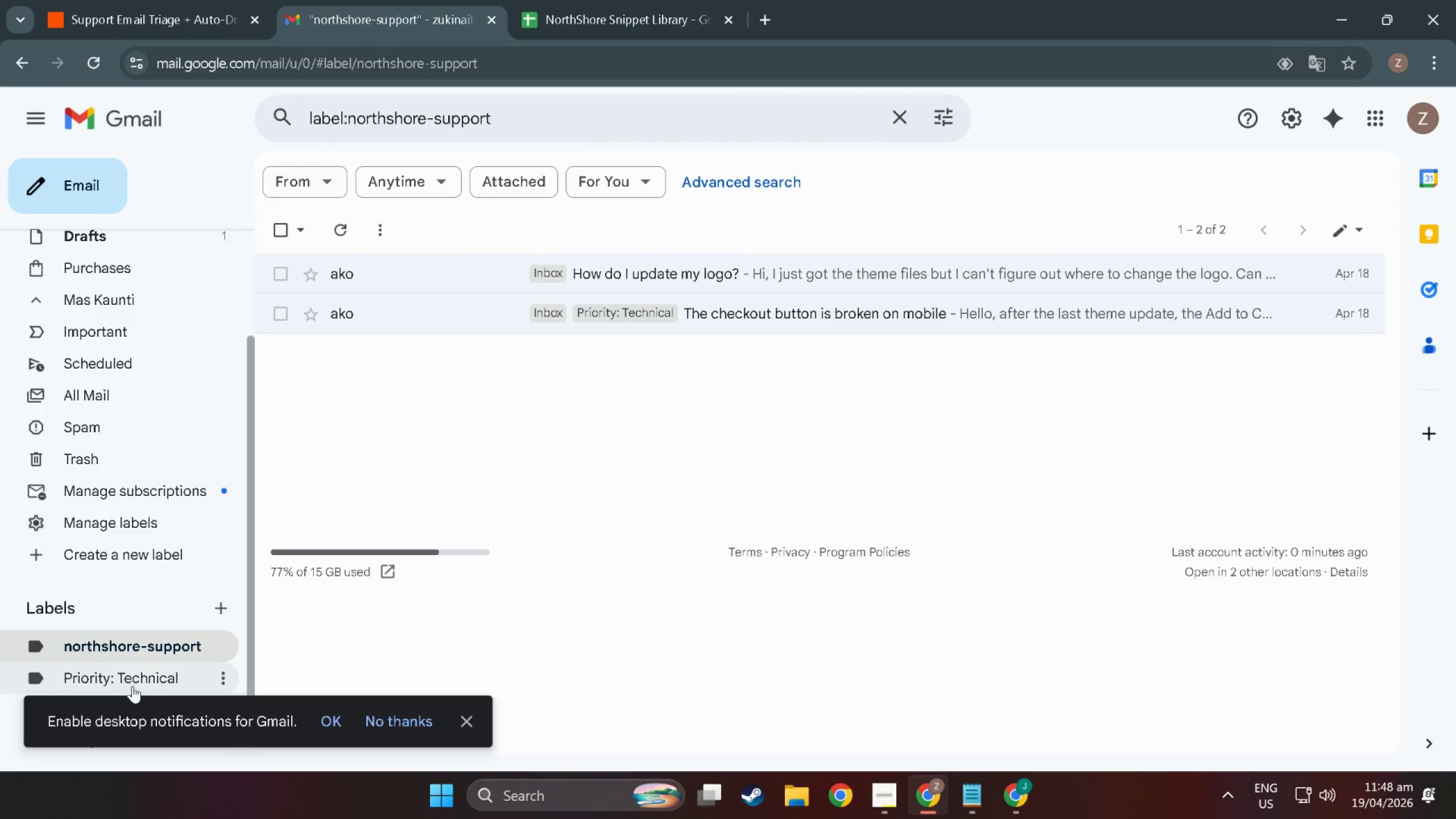 
left_click([134, 689])
 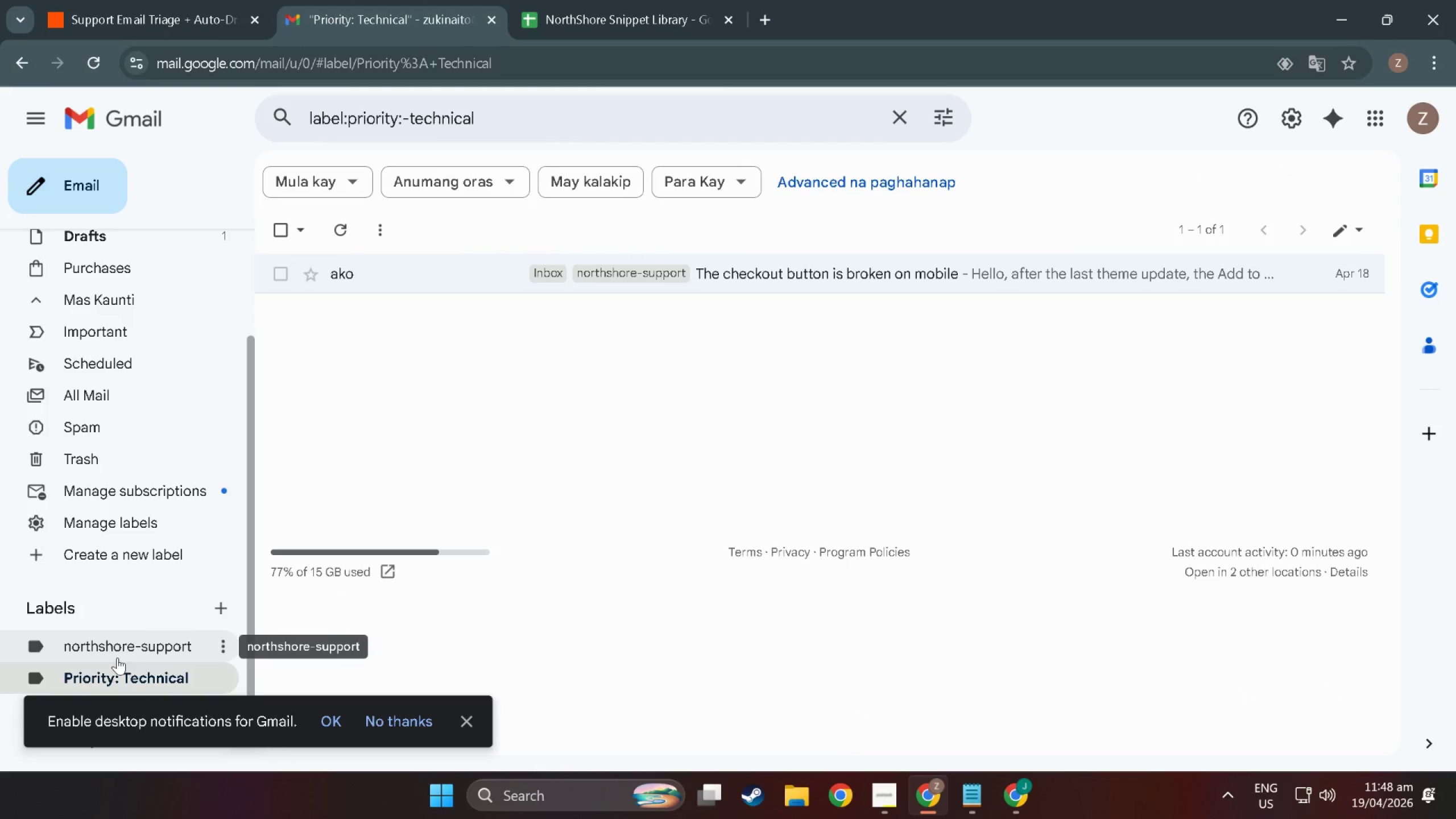 
left_click([115, 645])
 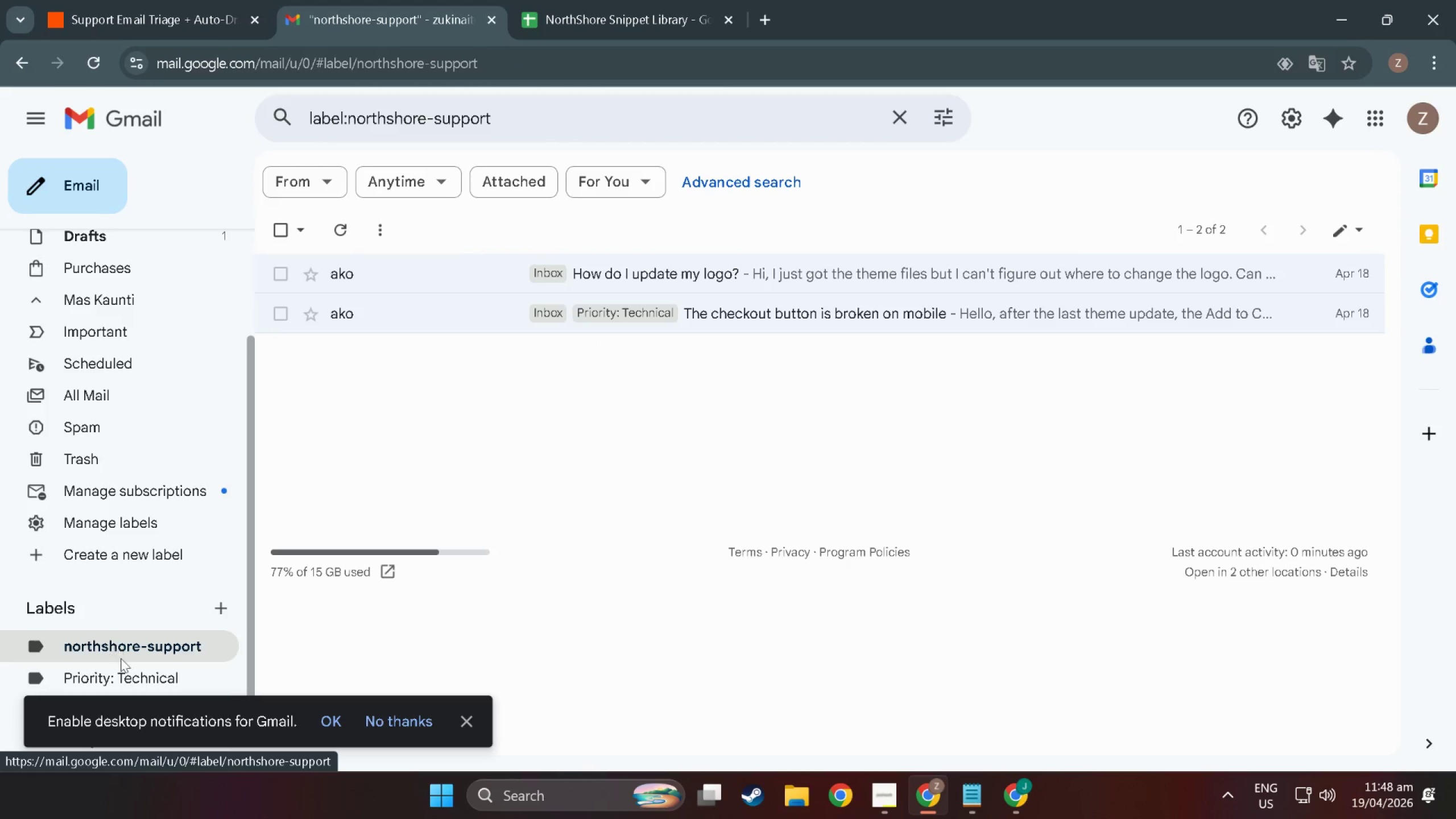 
left_click([126, 674])
 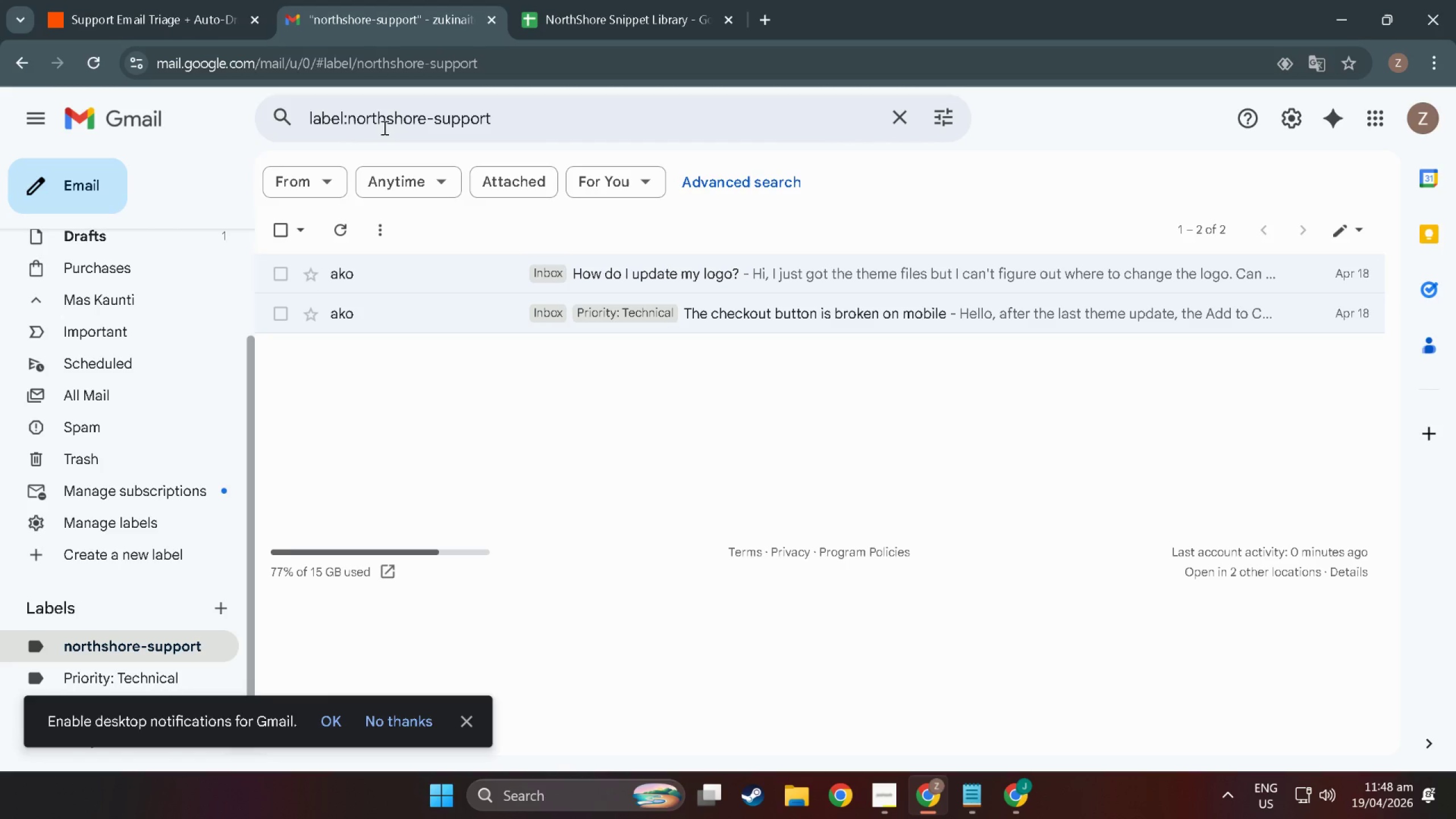 
wait(14.16)
 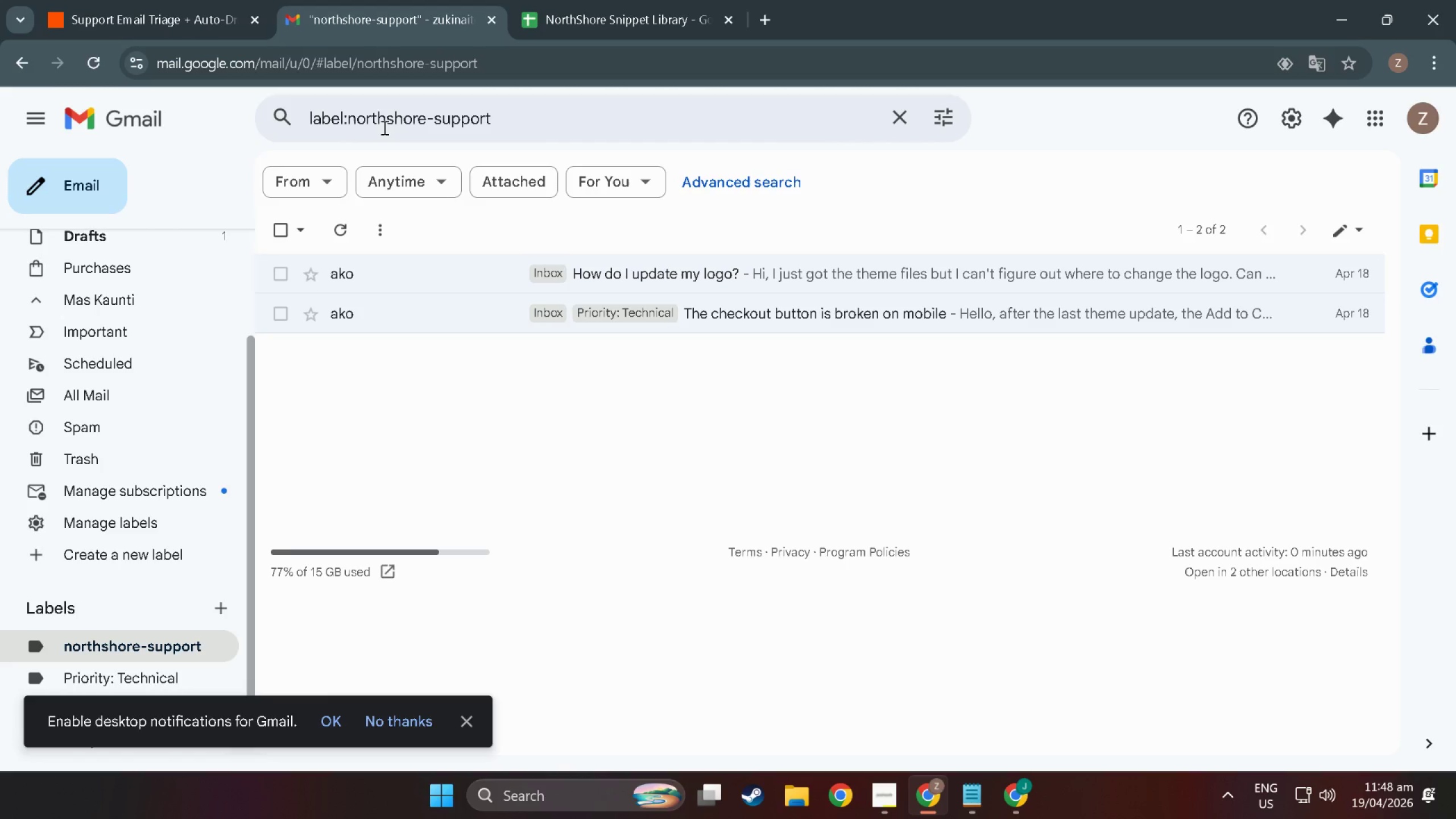 
left_click([406, 0])
 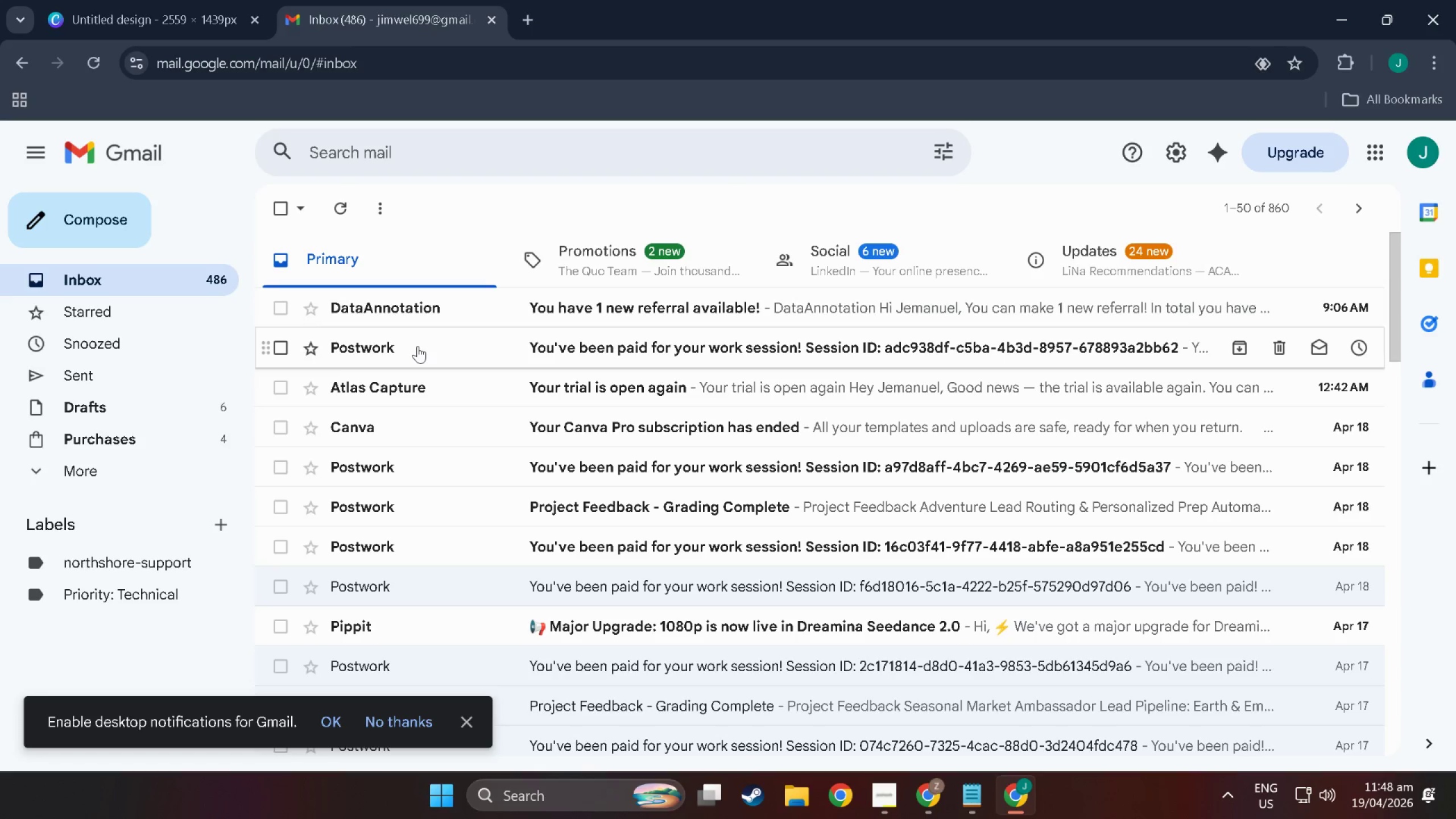 
scroll: coordinate [517, 301], scroll_direction: up, amount: 5.0
 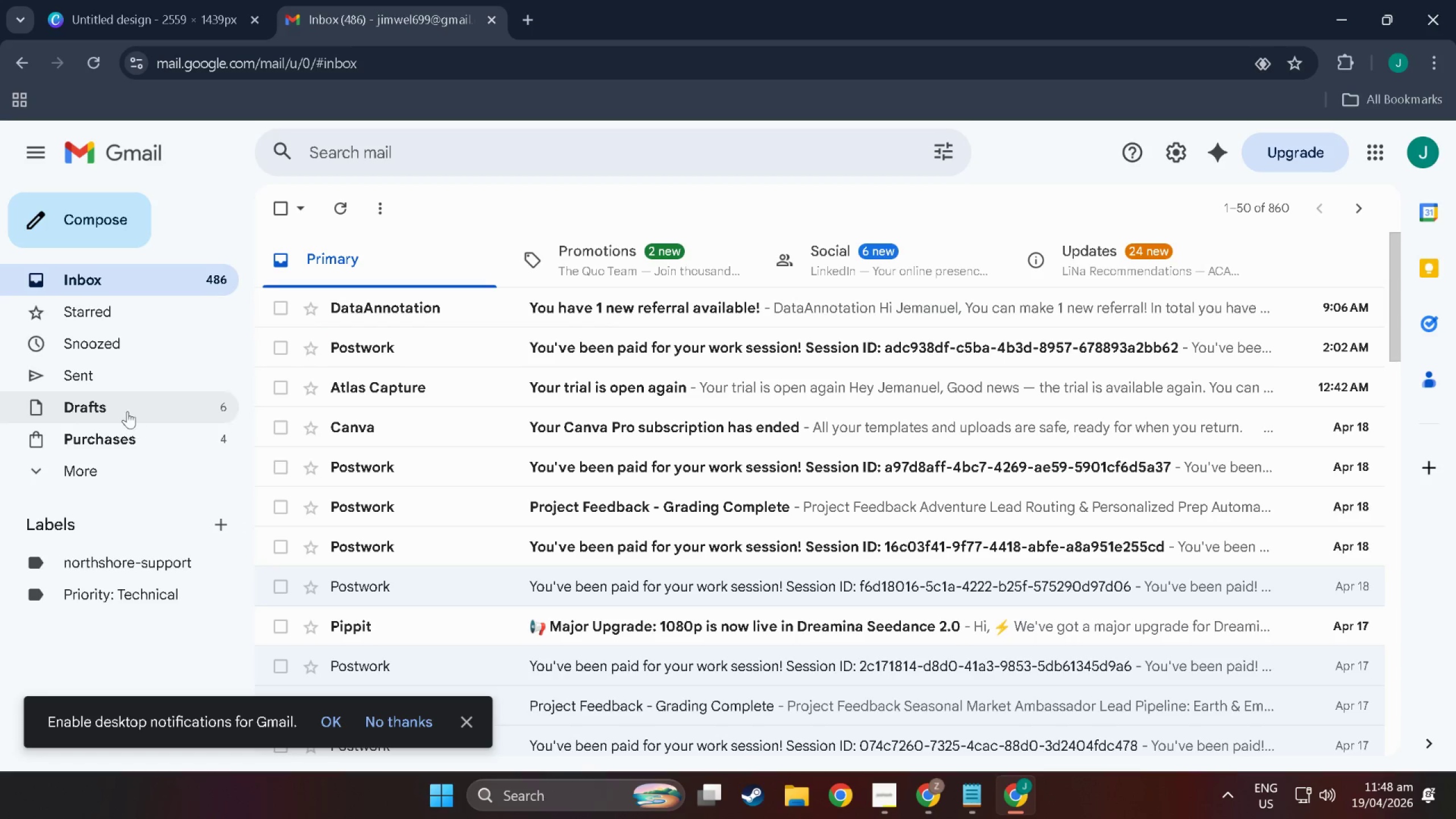 
left_click([100, 382])
 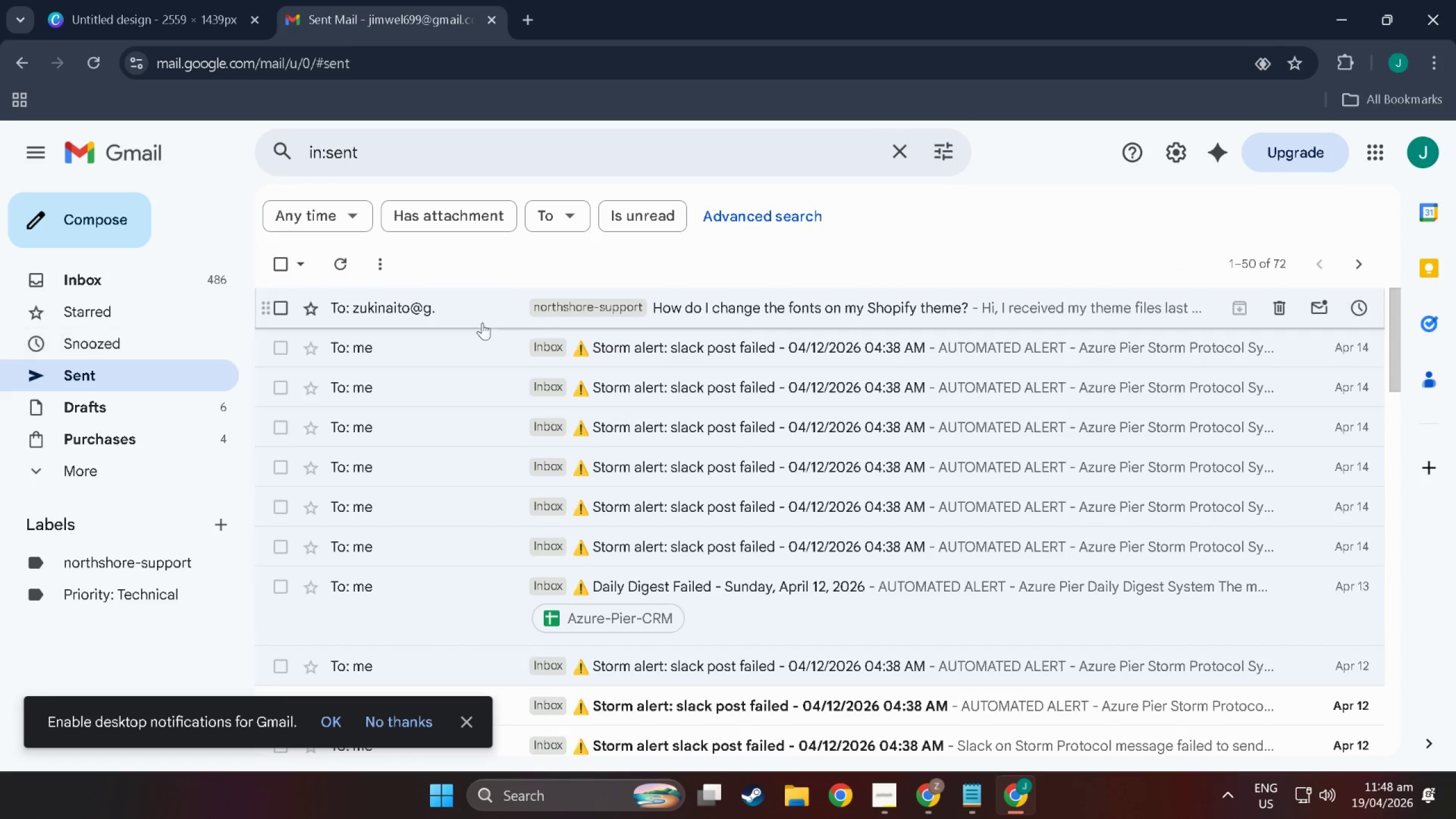 
scroll: coordinate [568, 327], scroll_direction: up, amount: 2.0
 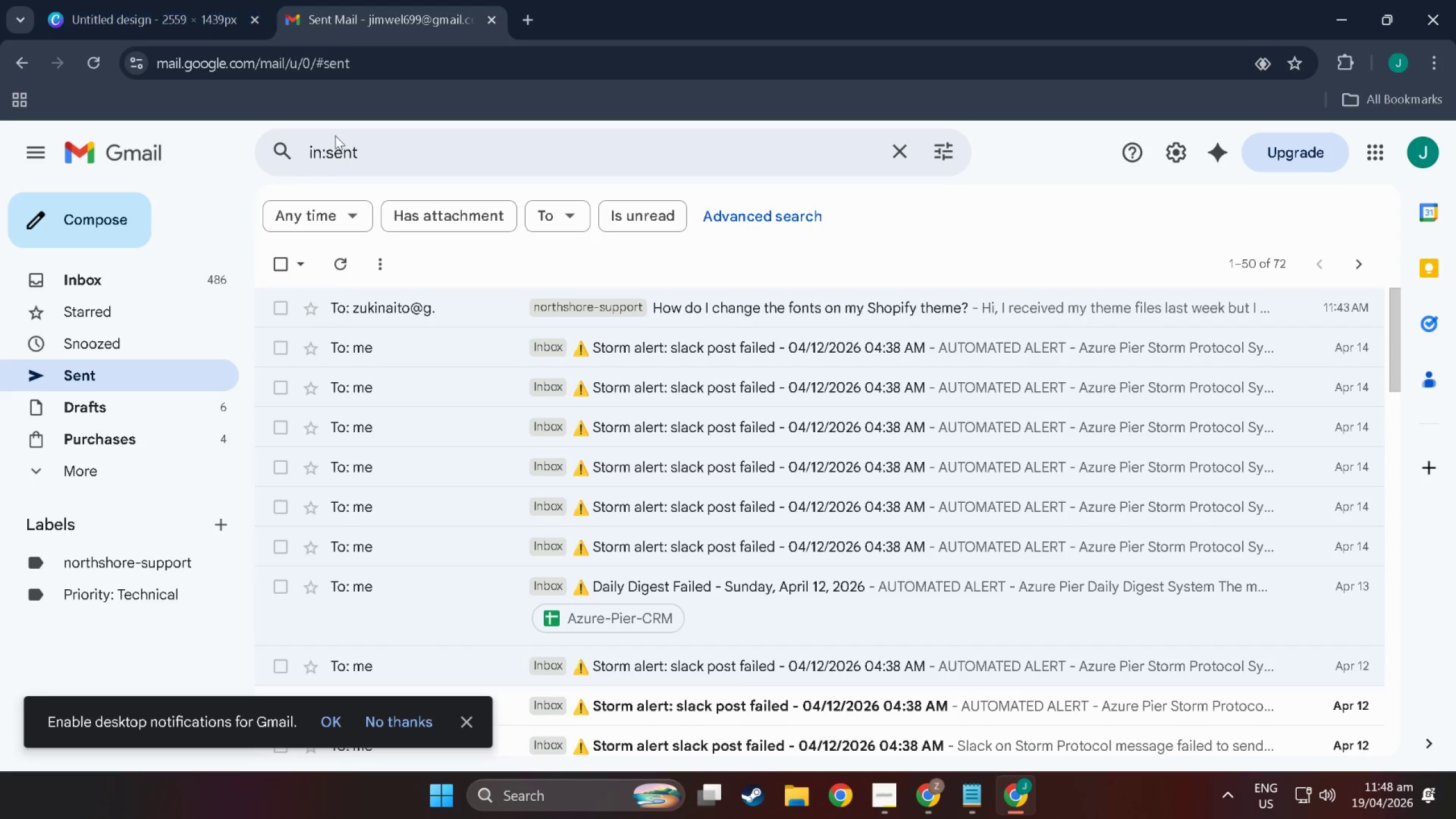 
key(Alt+Tab)
 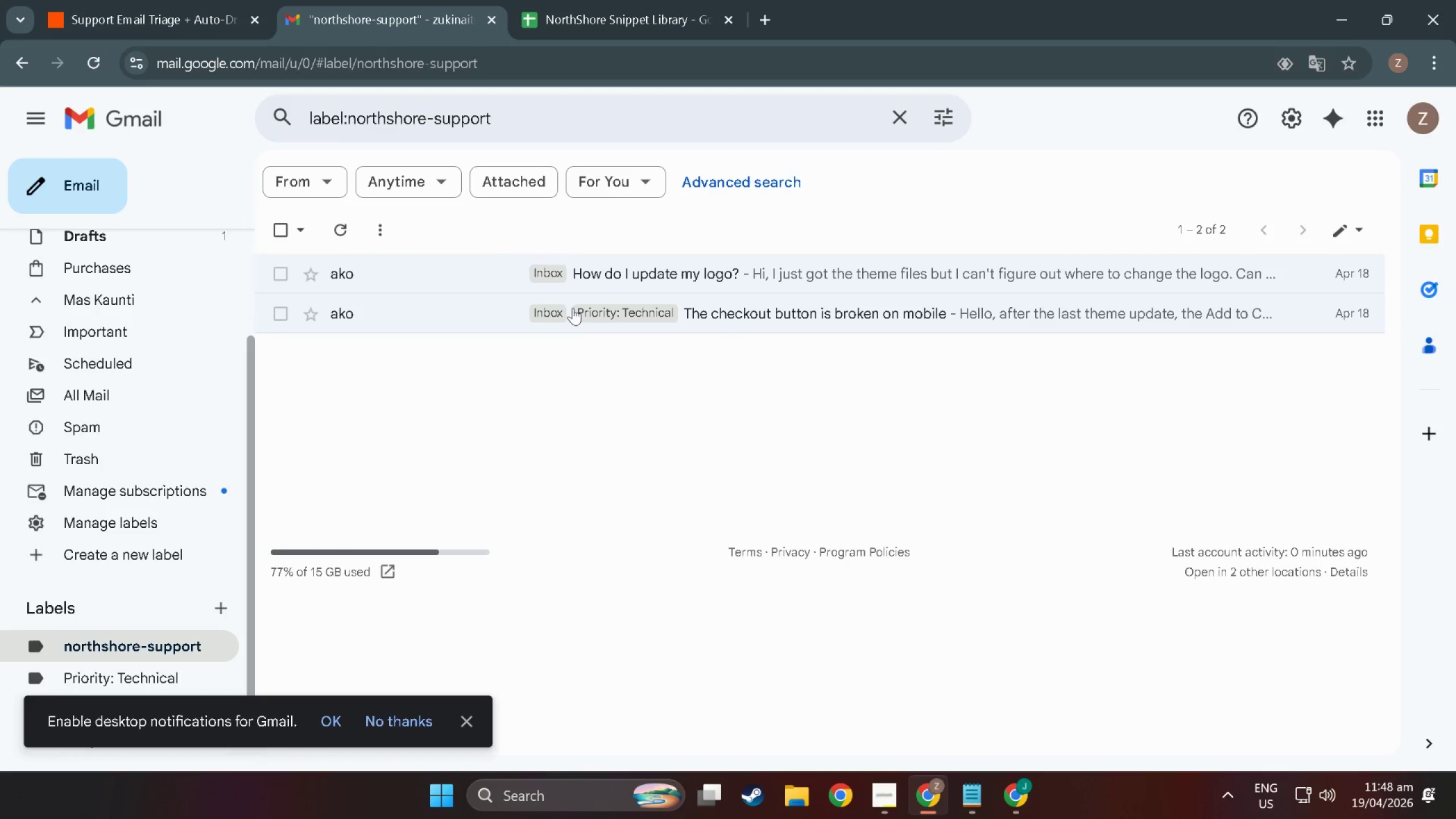 
hold_key(key=AltLeft, duration=0.73)
 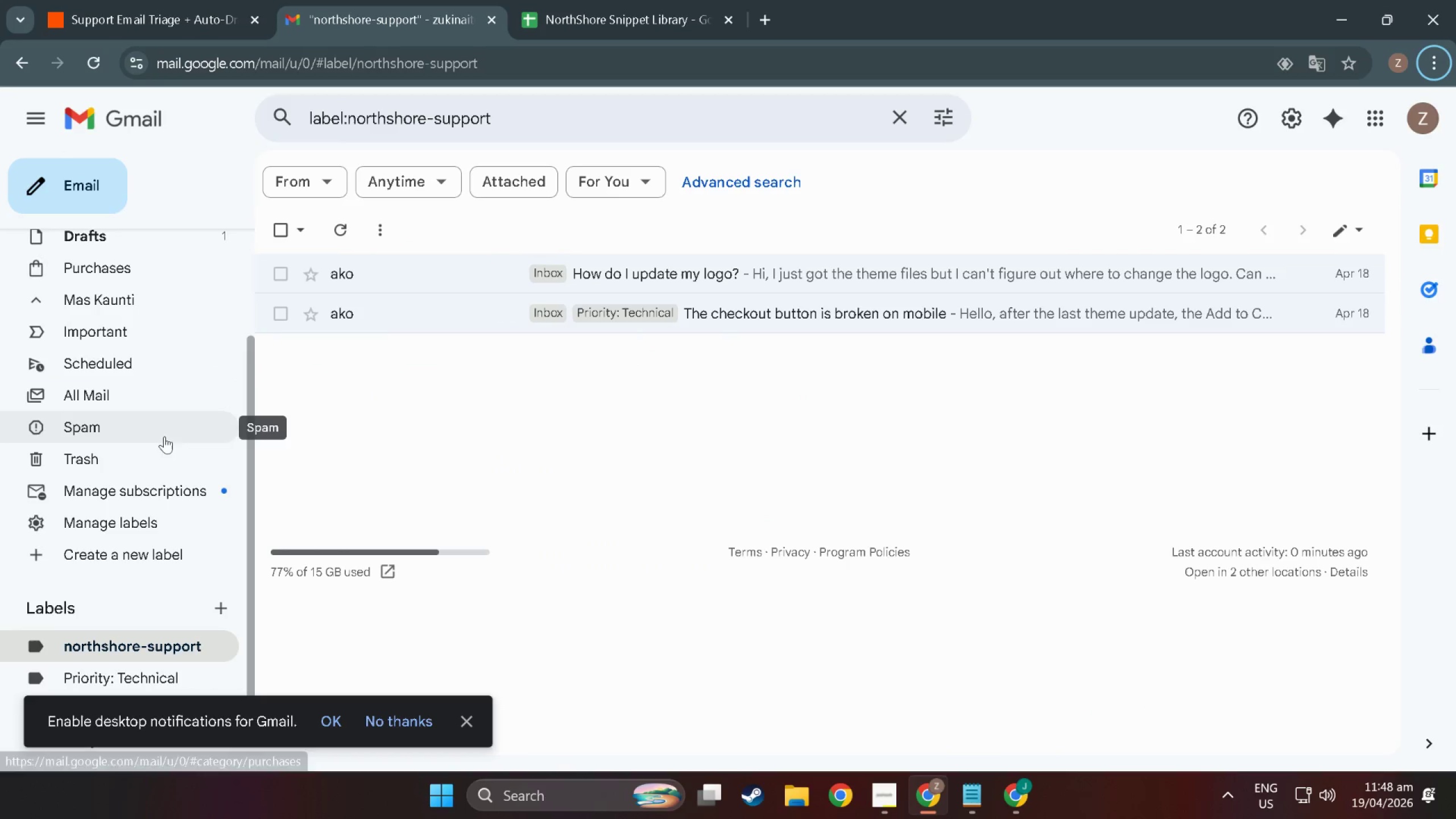 
scroll: coordinate [153, 475], scroll_direction: down, amount: 5.0
 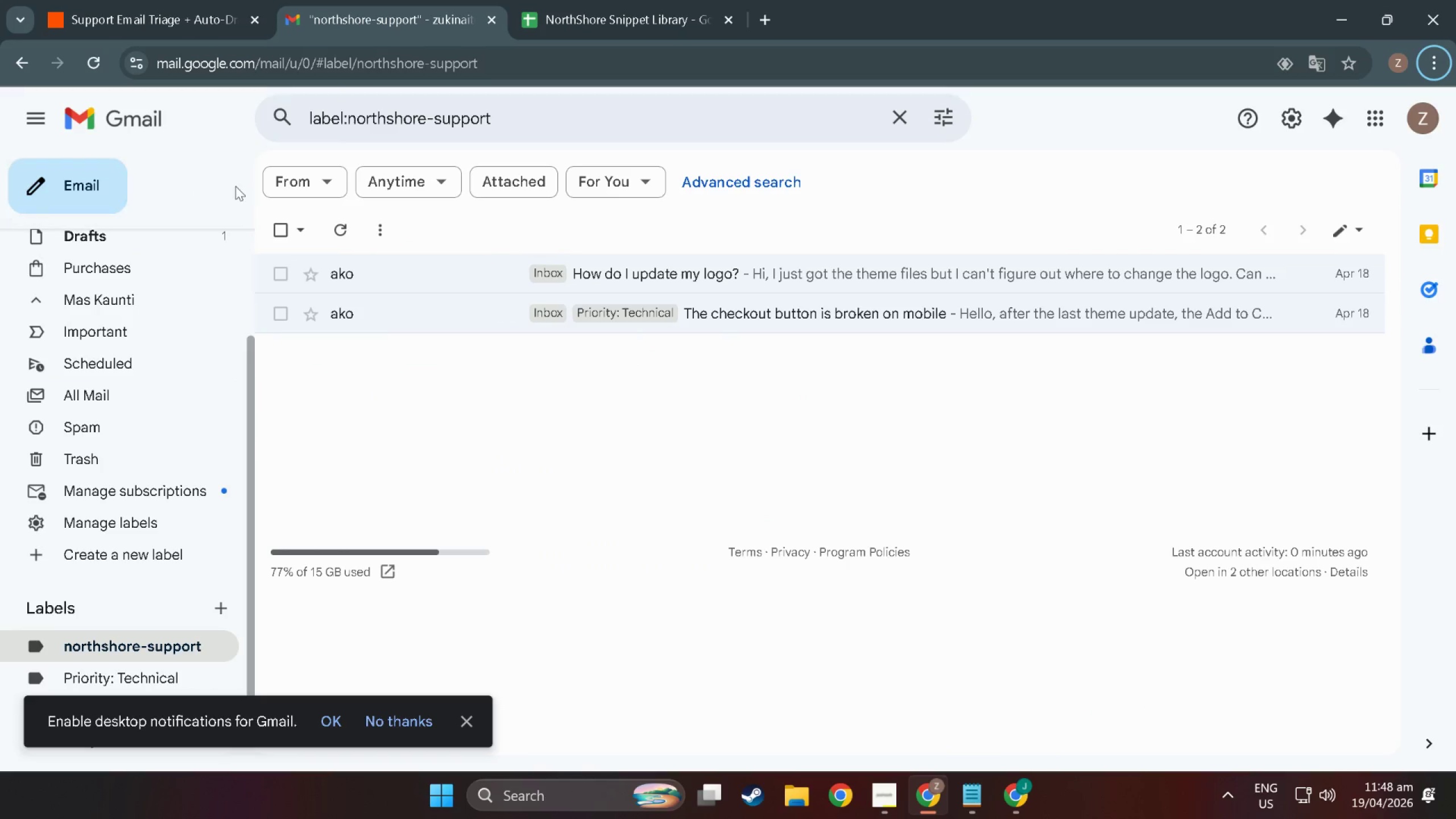 
key(Alt+Tab)
 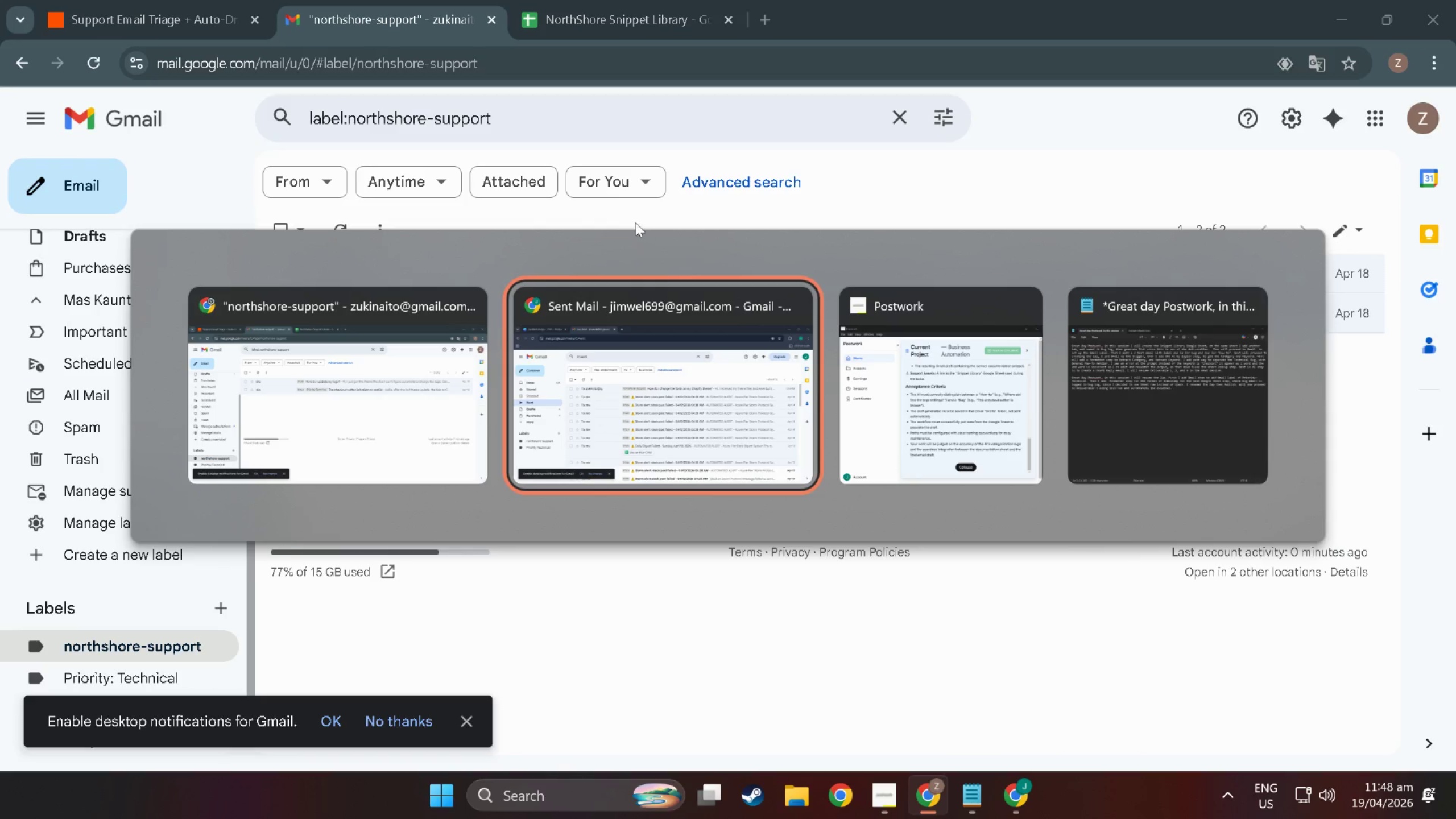 
key(Alt+Tab)